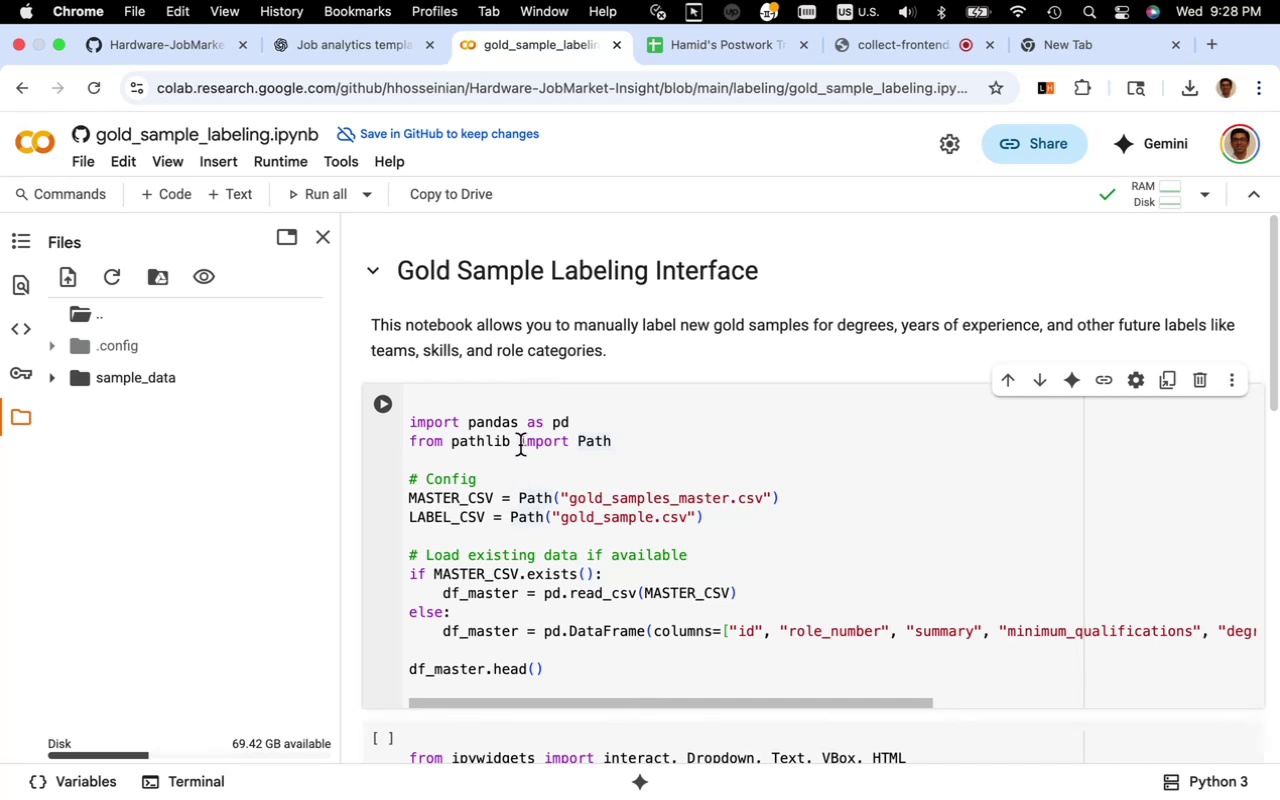 
left_click([520, 445])
 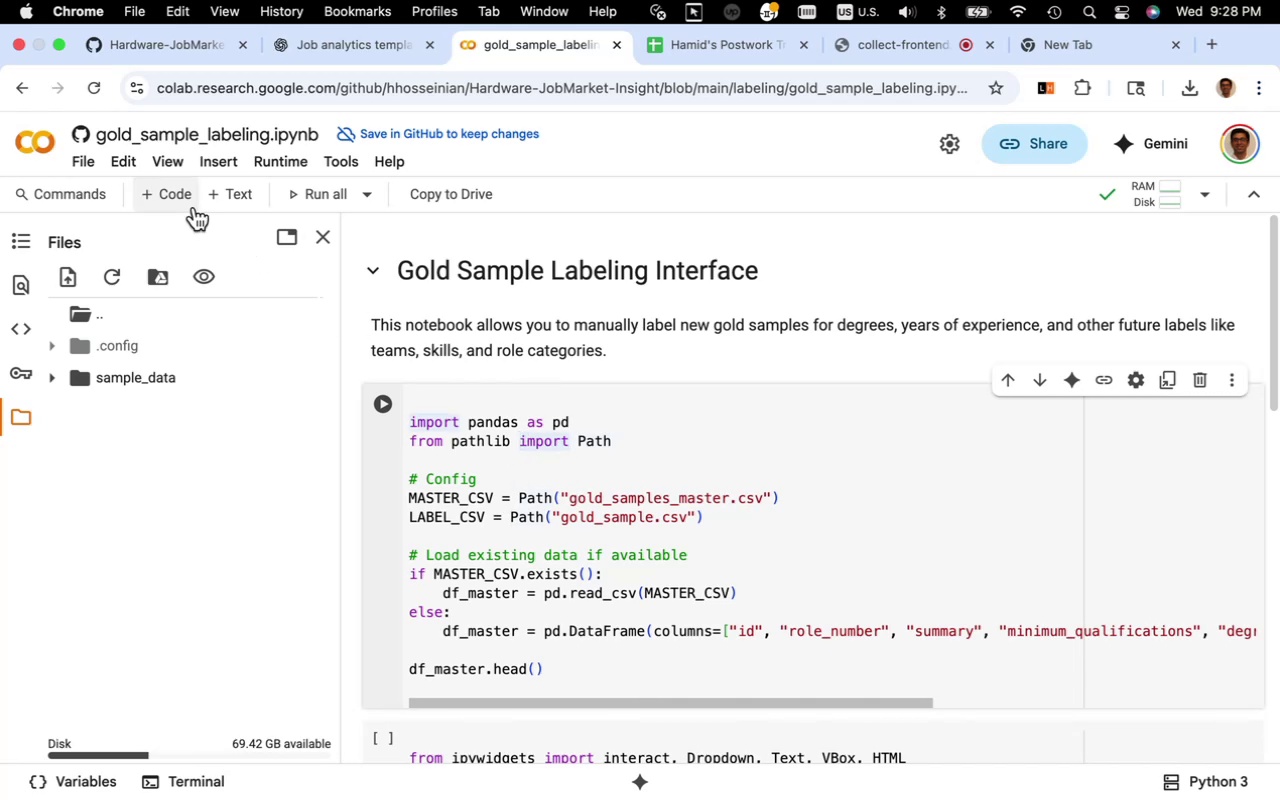 
left_click_drag(start_coordinate=[184, 196], to_coordinate=[231, 349])
 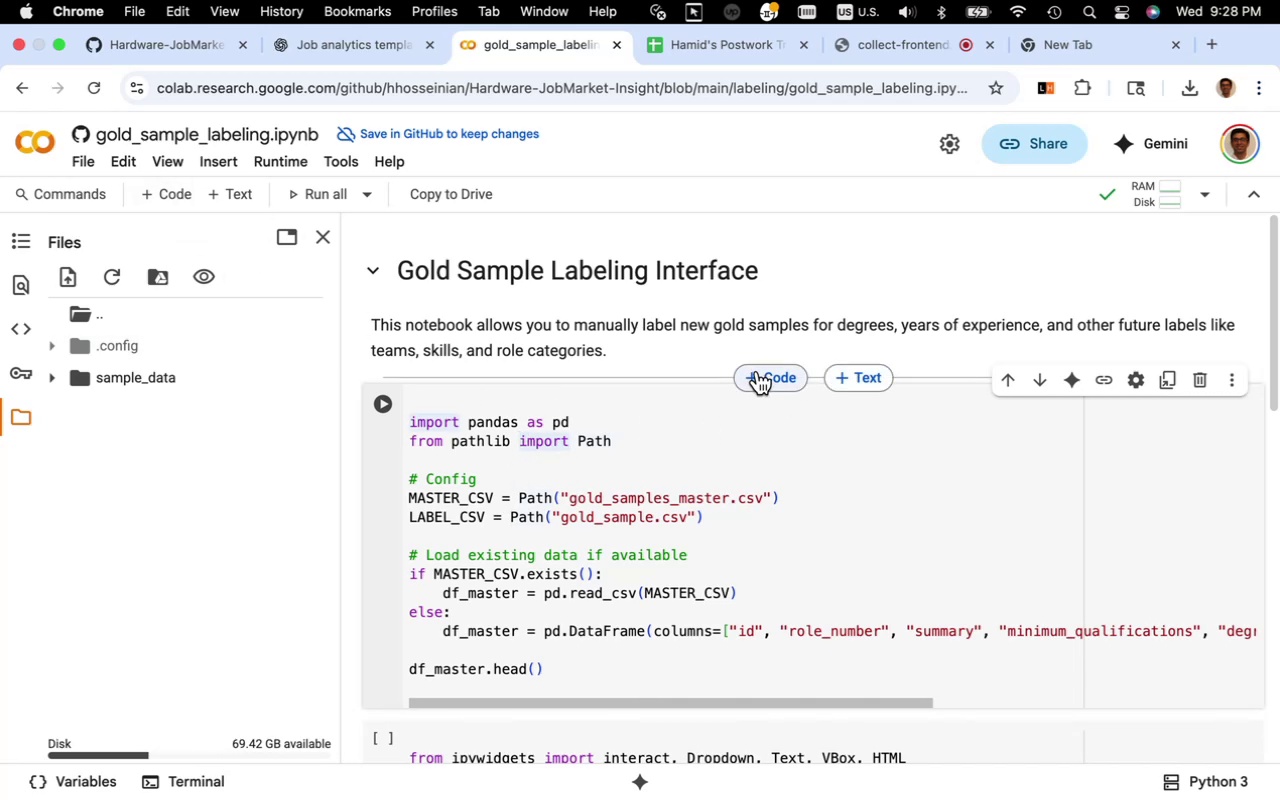 
left_click([759, 374])
 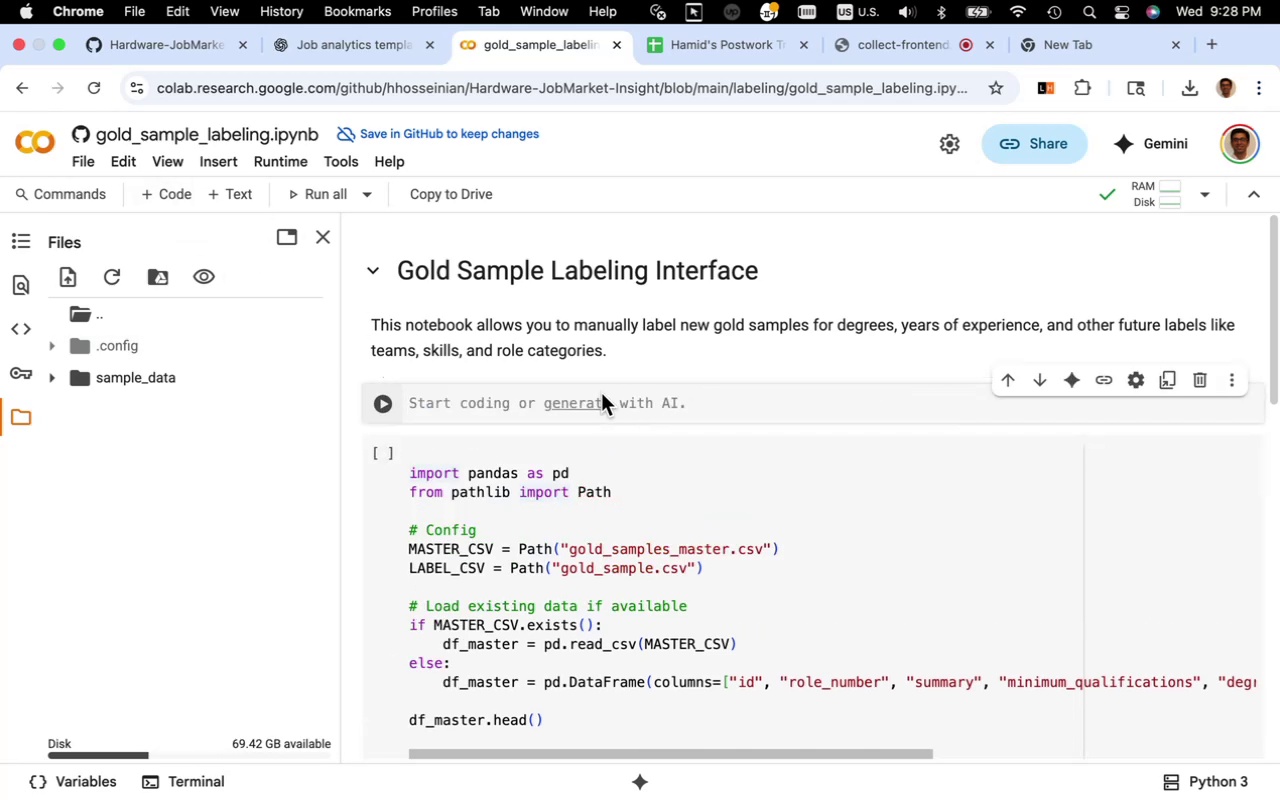 
key(Meta+V)
 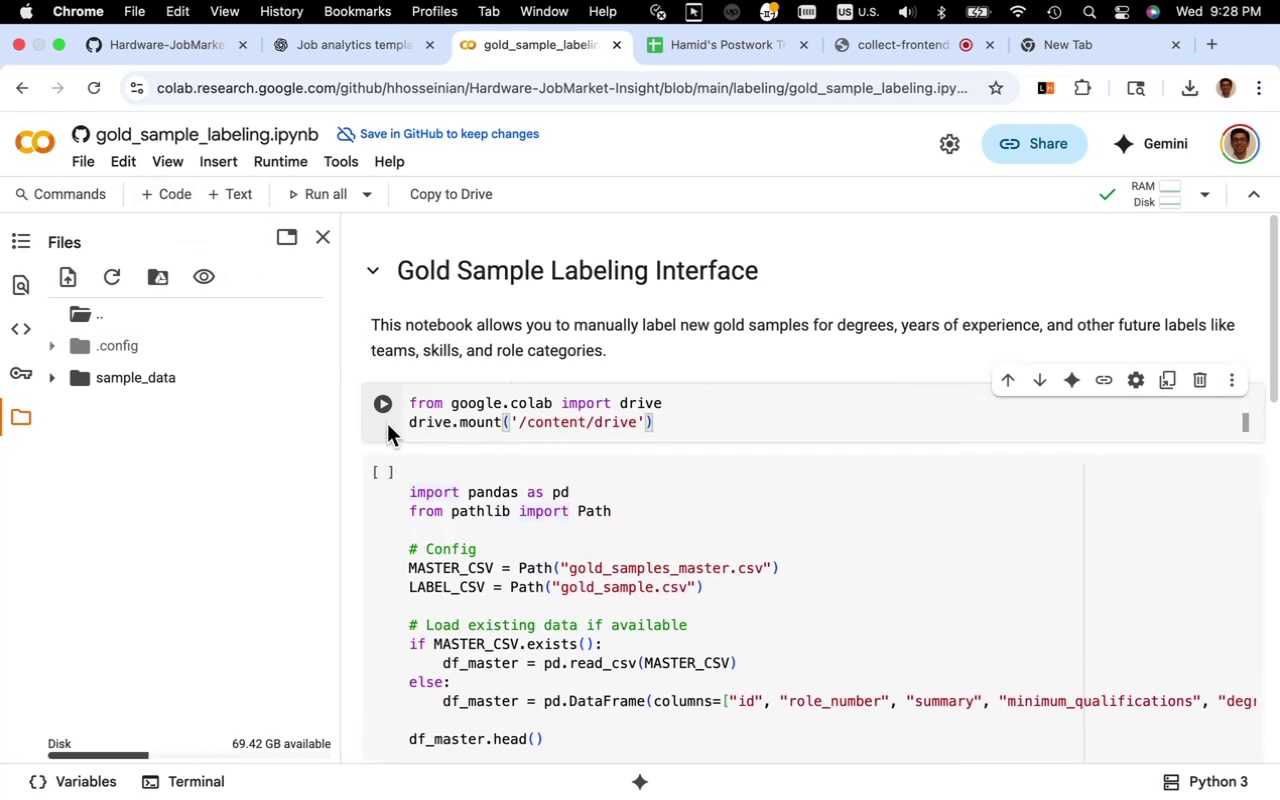 
mouse_move([409, 421])
 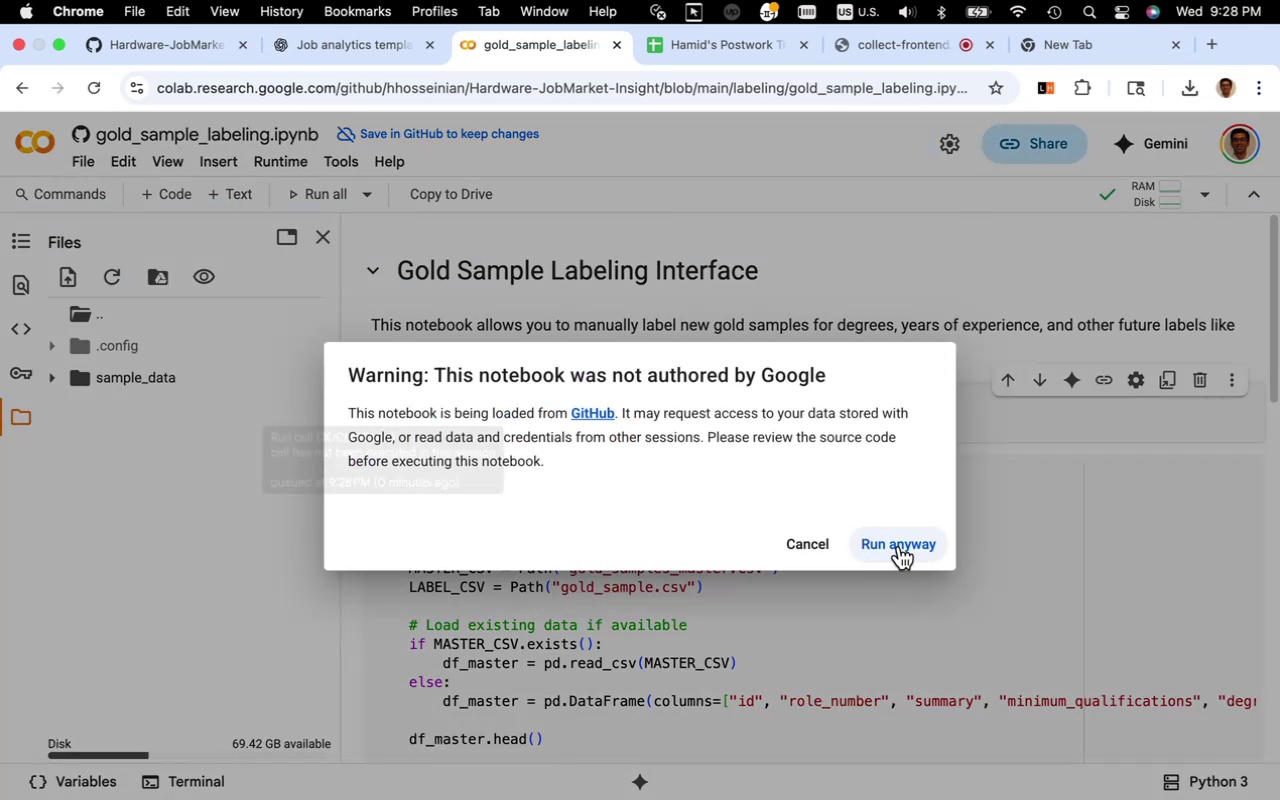 
left_click([899, 546])
 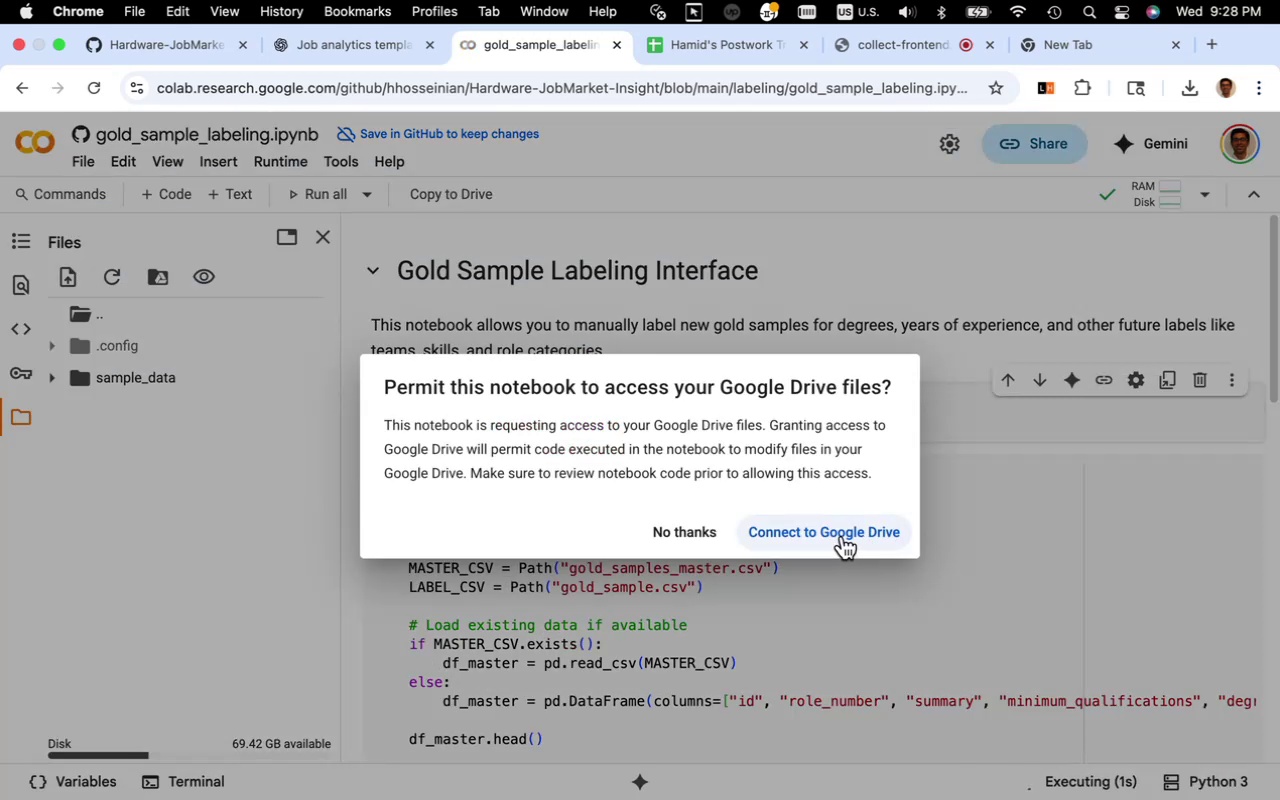 
left_click([840, 535])
 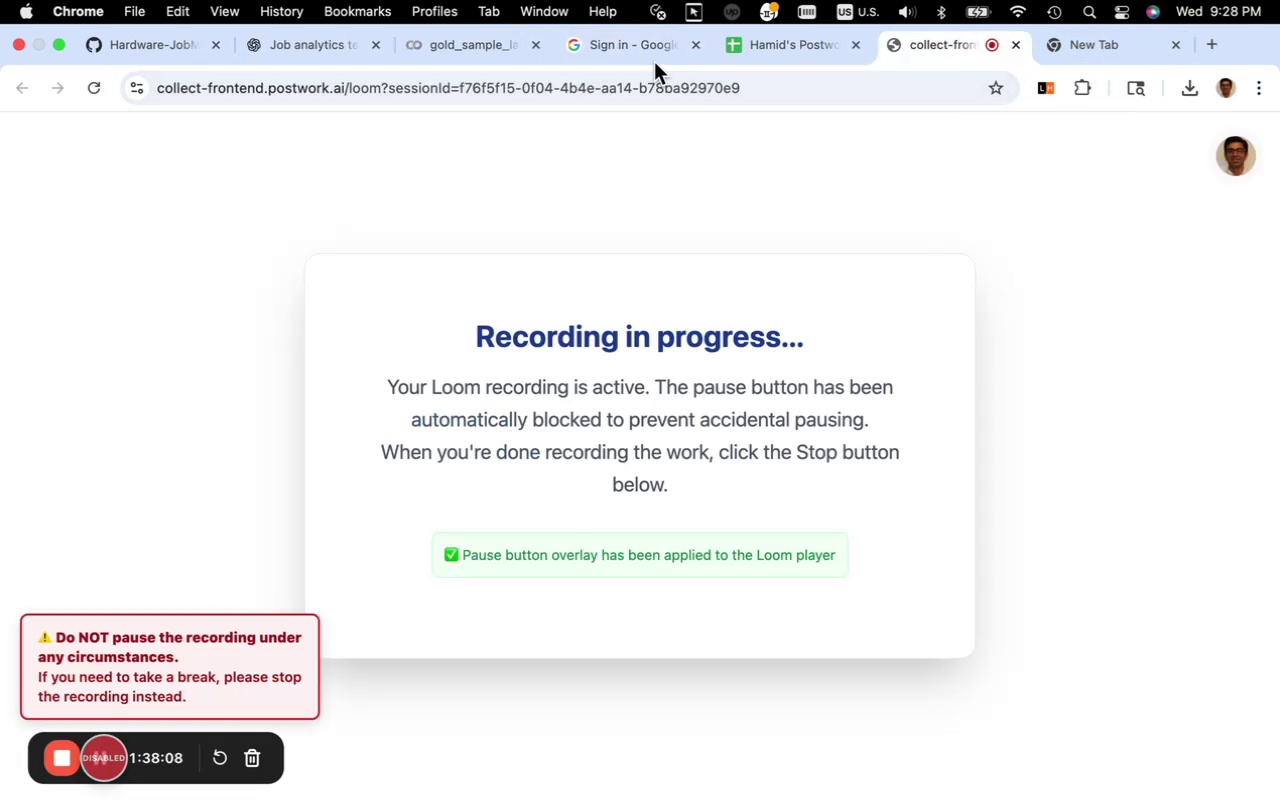 
wait(7.24)
 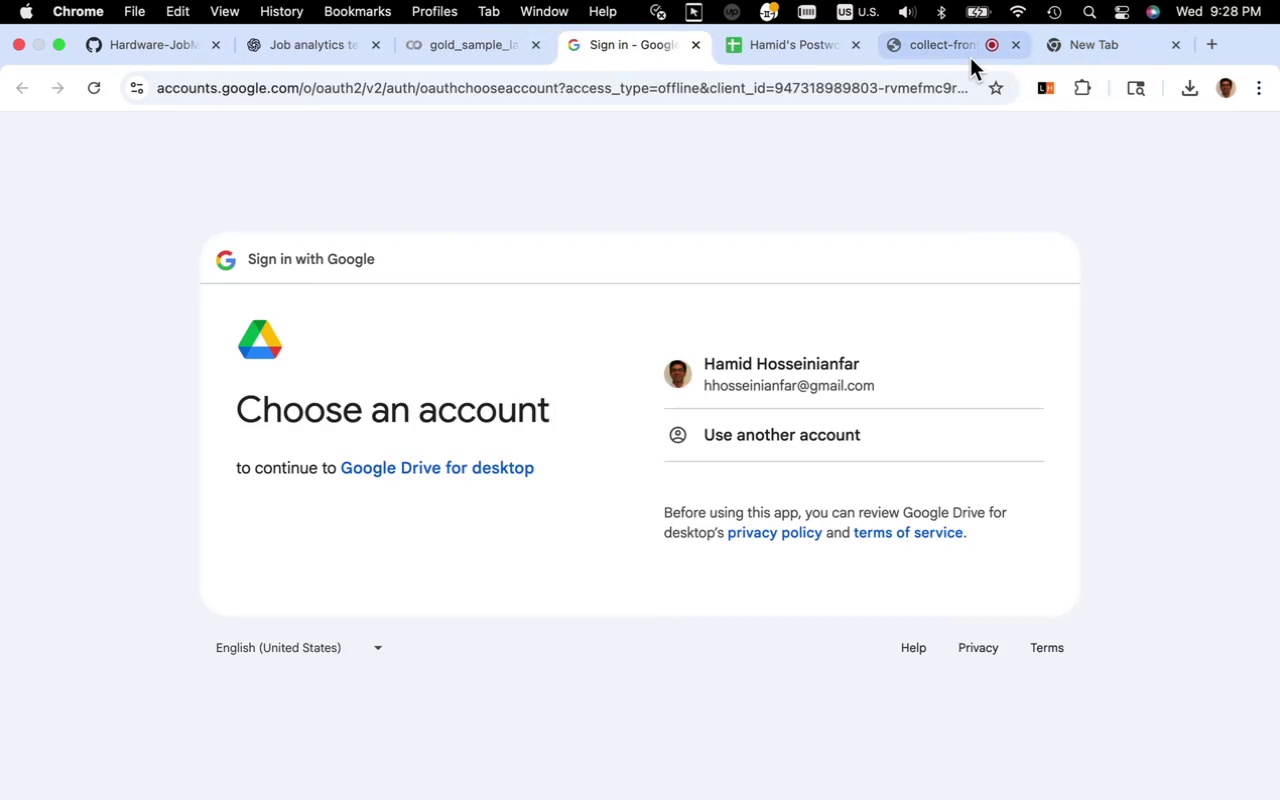 
left_click([785, 388])
 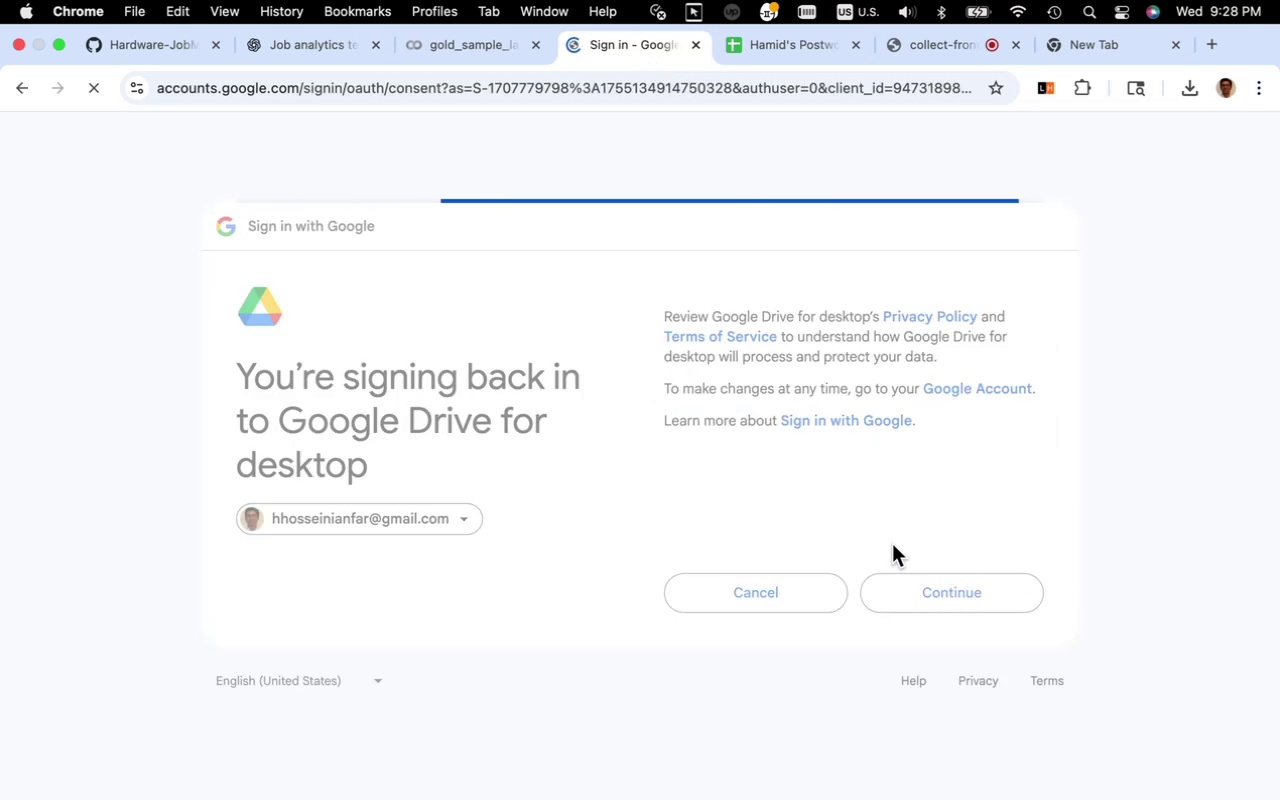 
scroll: coordinate [854, 541], scroll_direction: down, amount: 42.0
 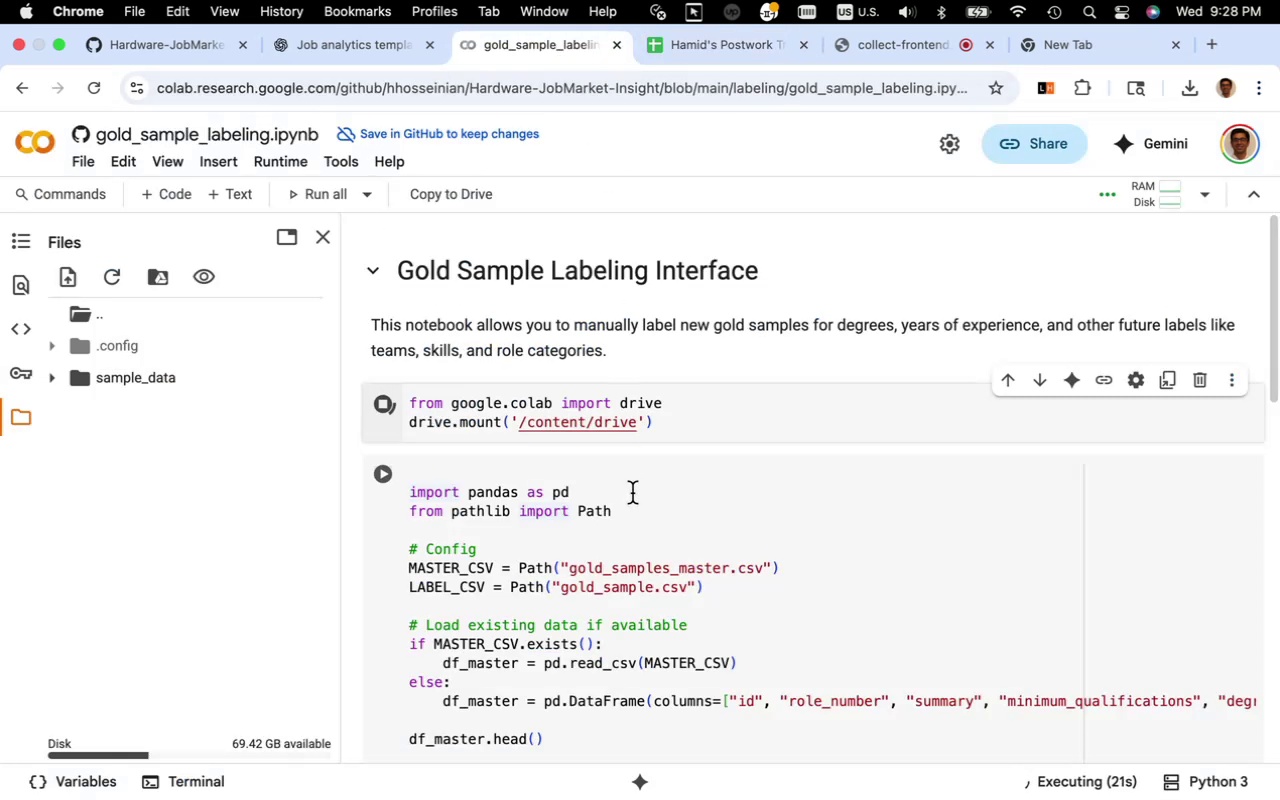 
wait(11.73)
 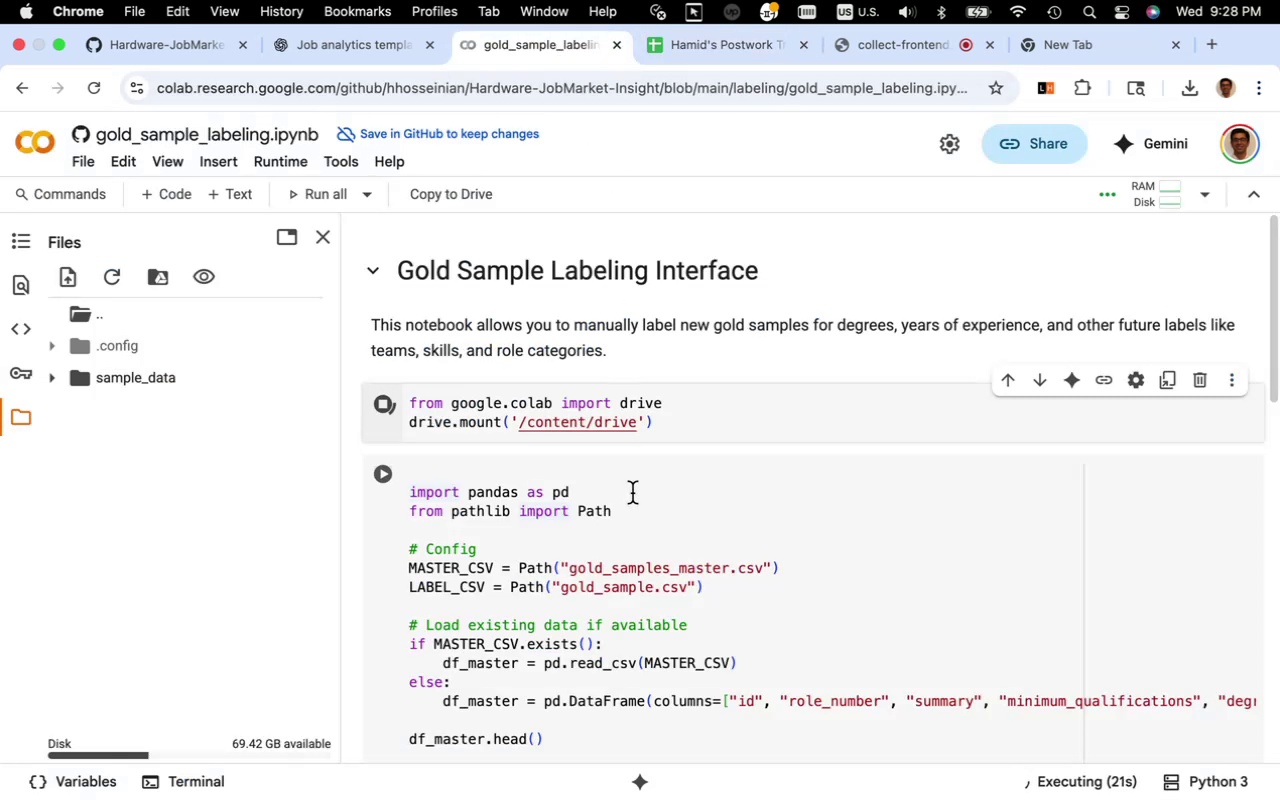 
scroll: coordinate [626, 495], scroll_direction: down, amount: 8.0
 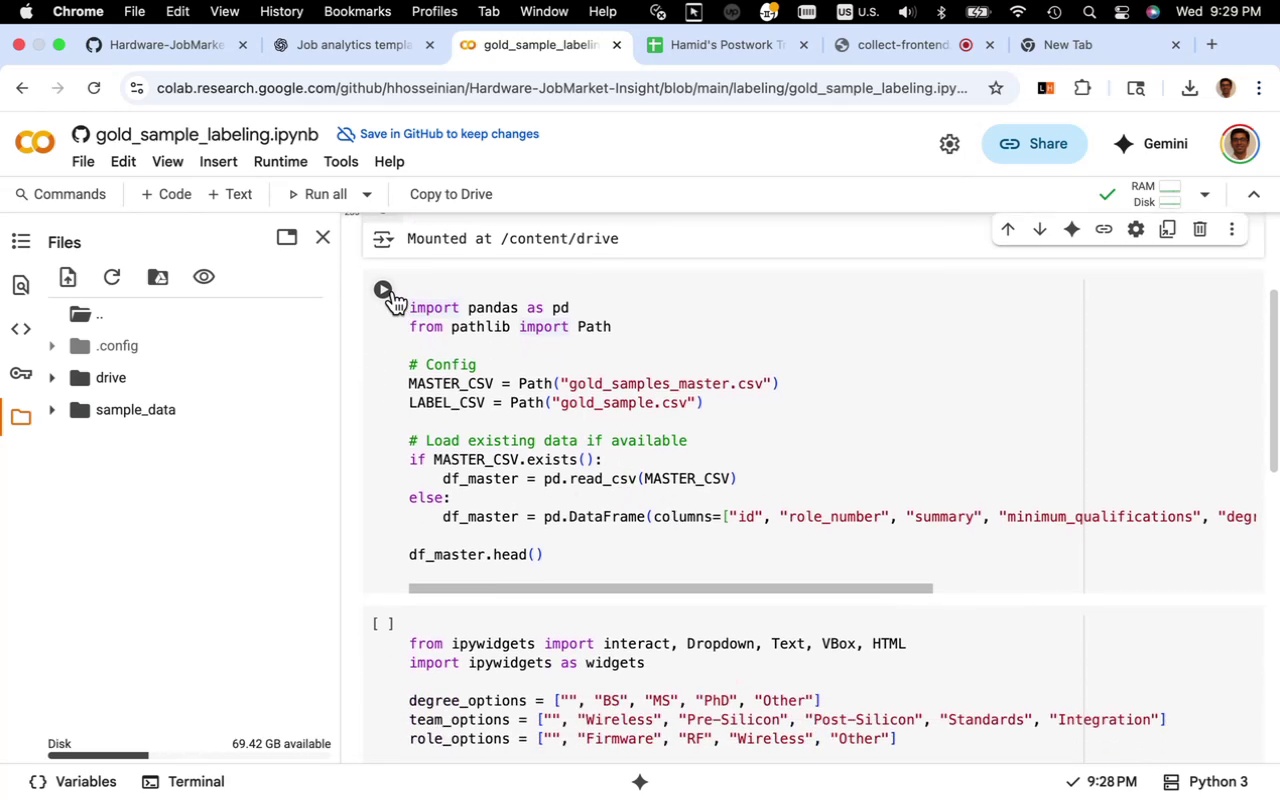 
left_click([389, 291])
 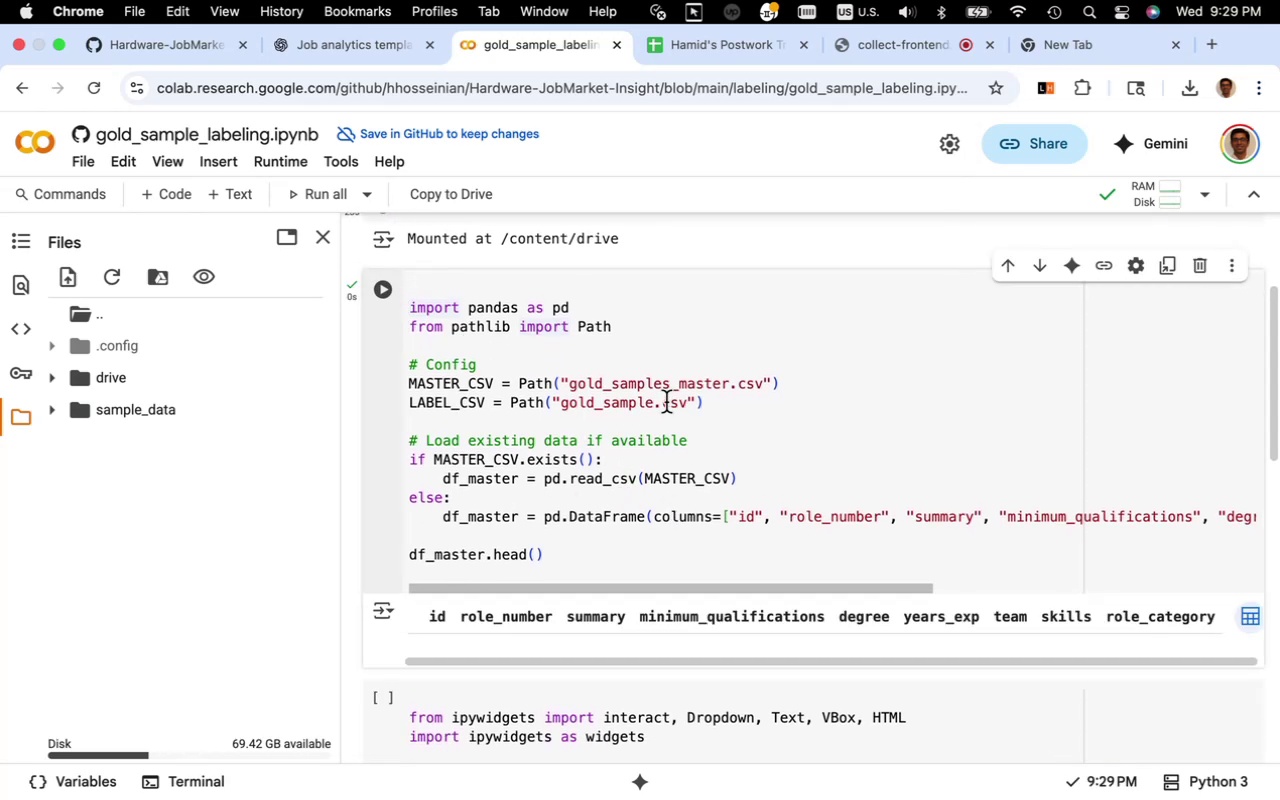 
scroll: coordinate [714, 414], scroll_direction: down, amount: 14.0
 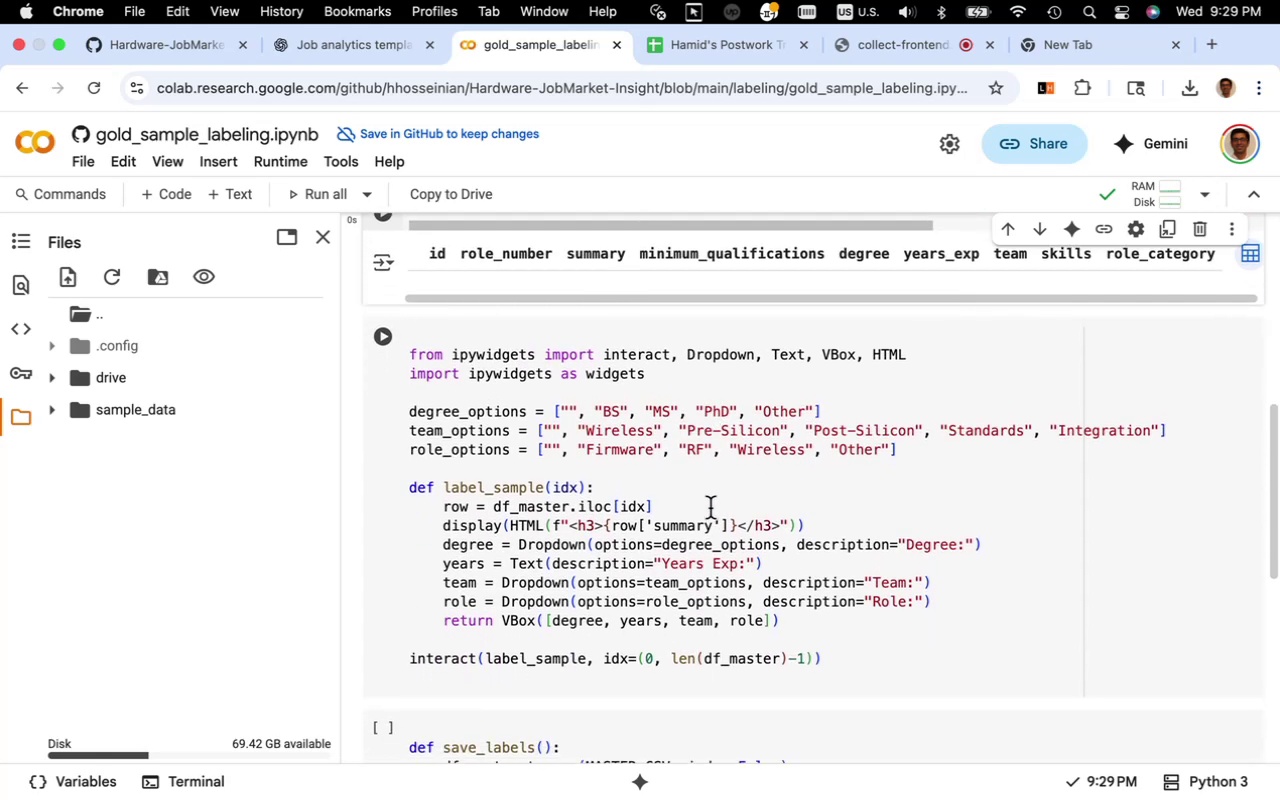 
left_click([710, 508])
 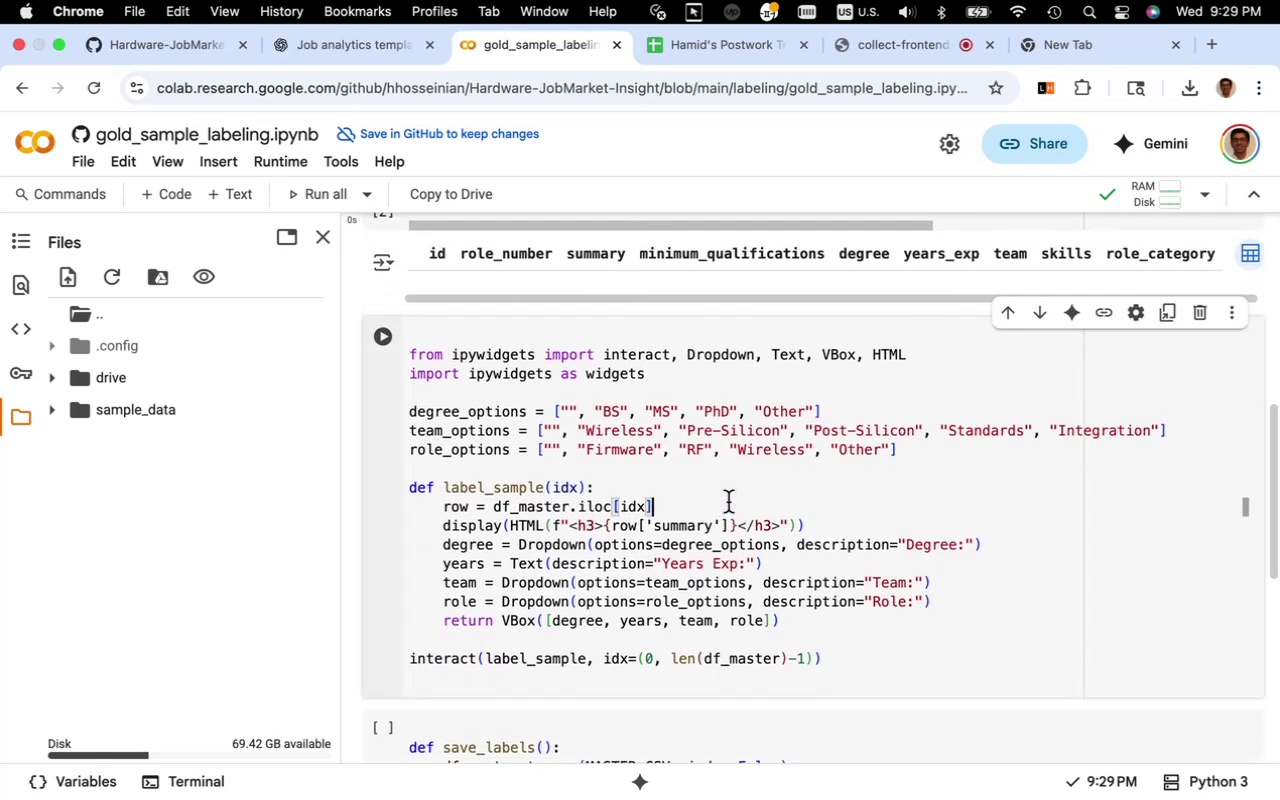 
scroll: coordinate [728, 503], scroll_direction: up, amount: 7.0
 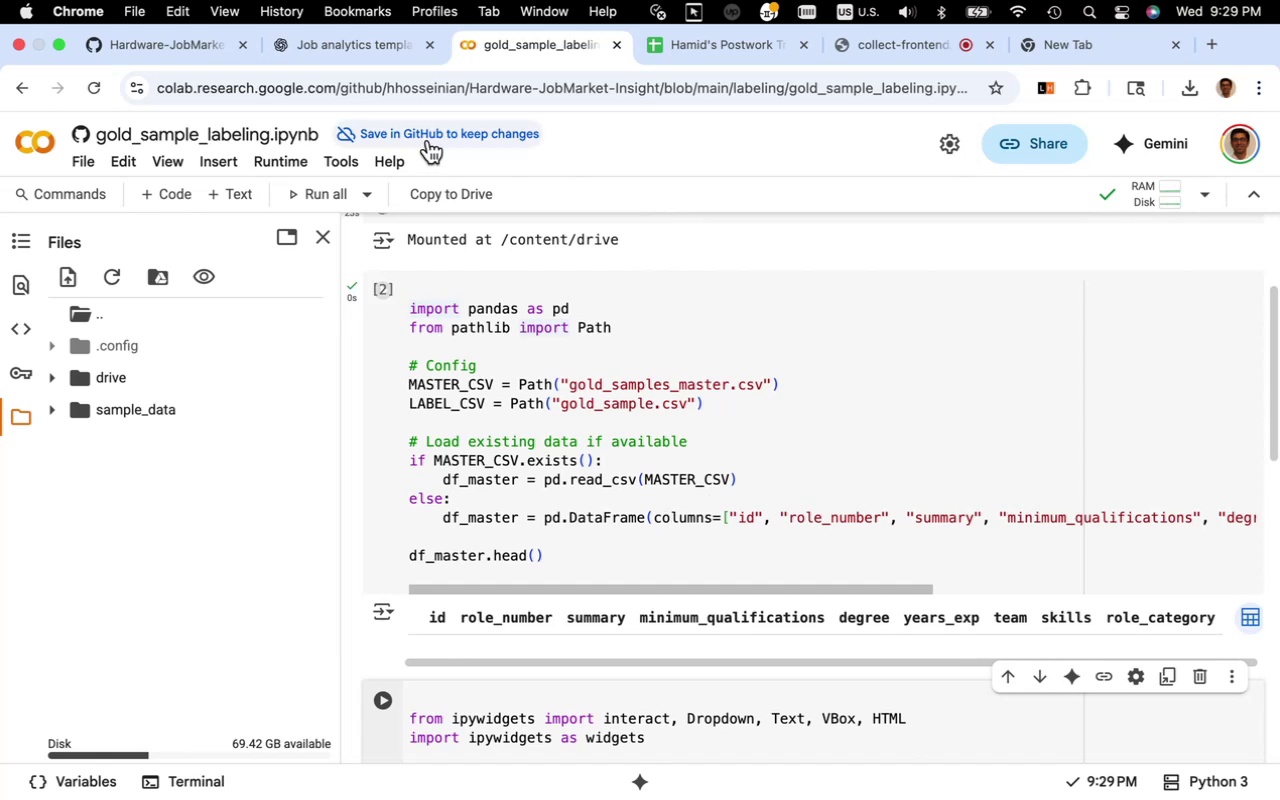 
left_click([380, 49])
 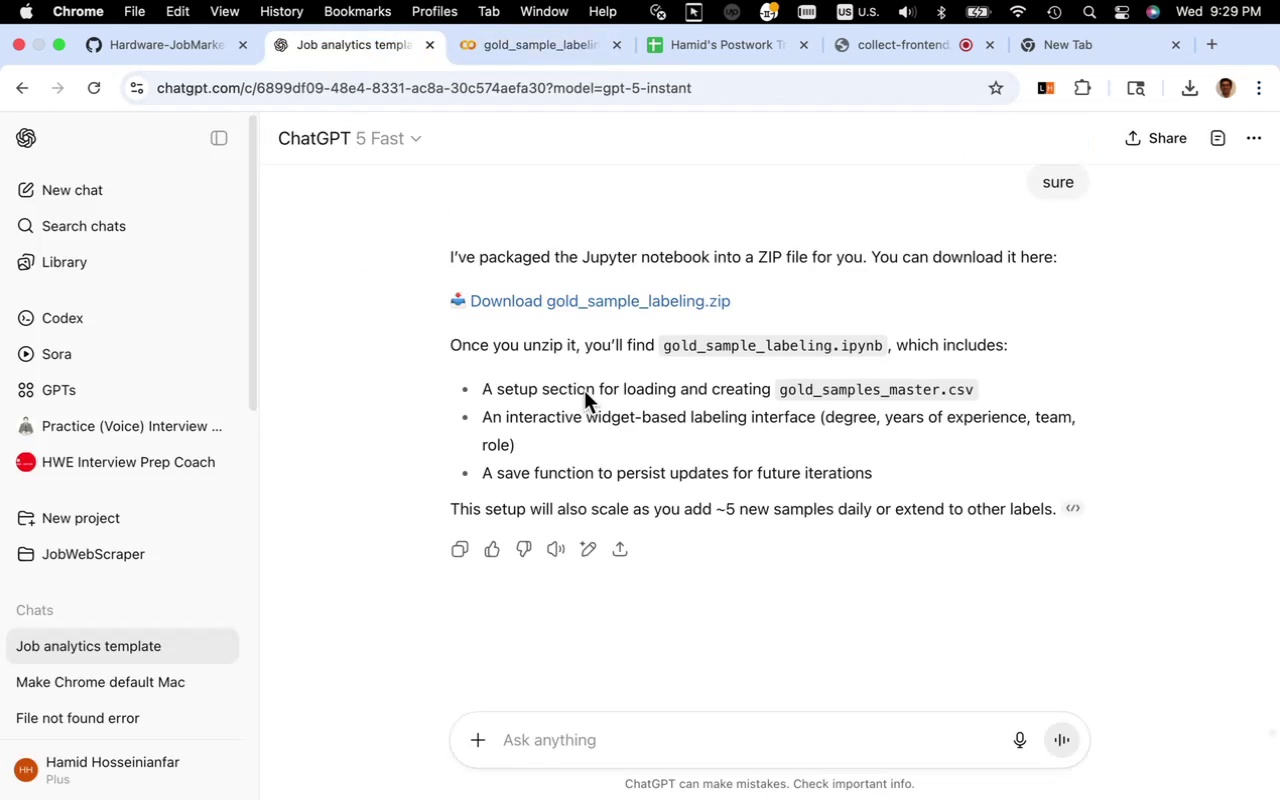 
scroll: coordinate [629, 405], scroll_direction: up, amount: 175.0
 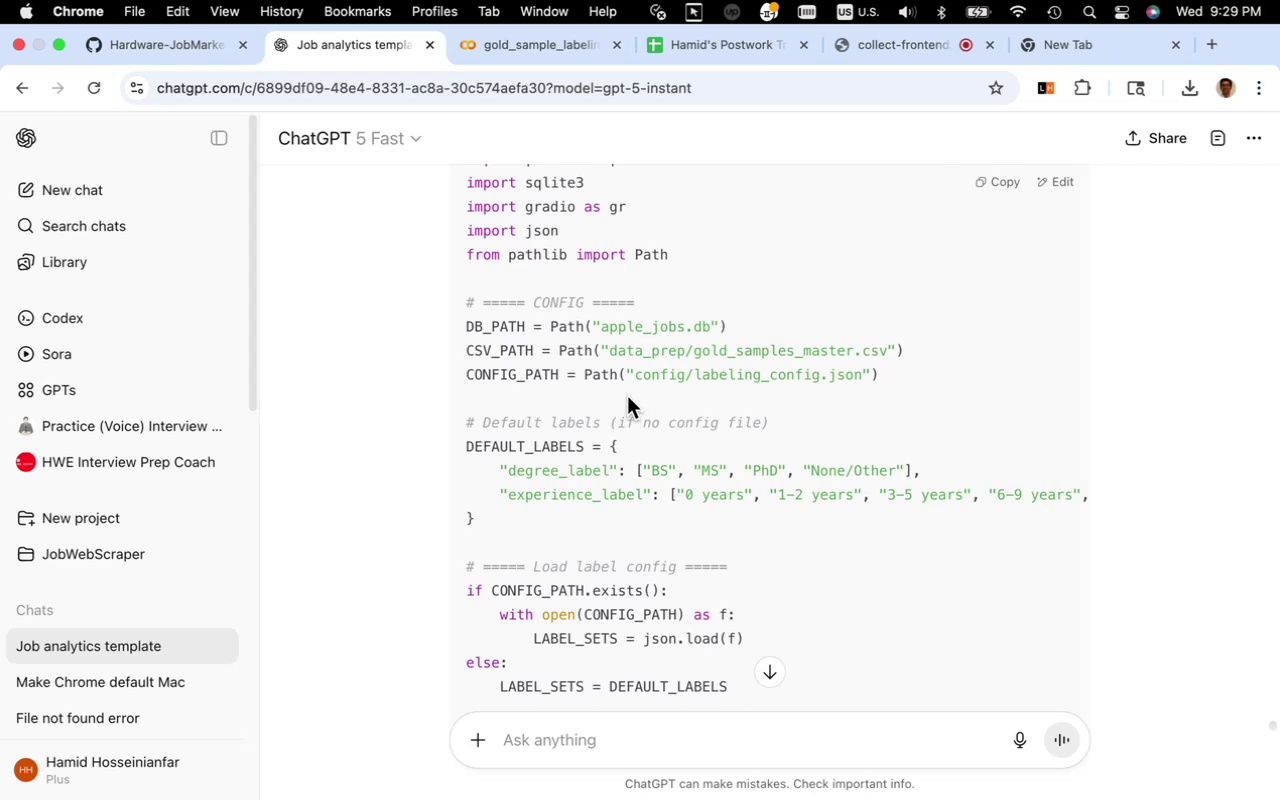 
wait(10.21)
 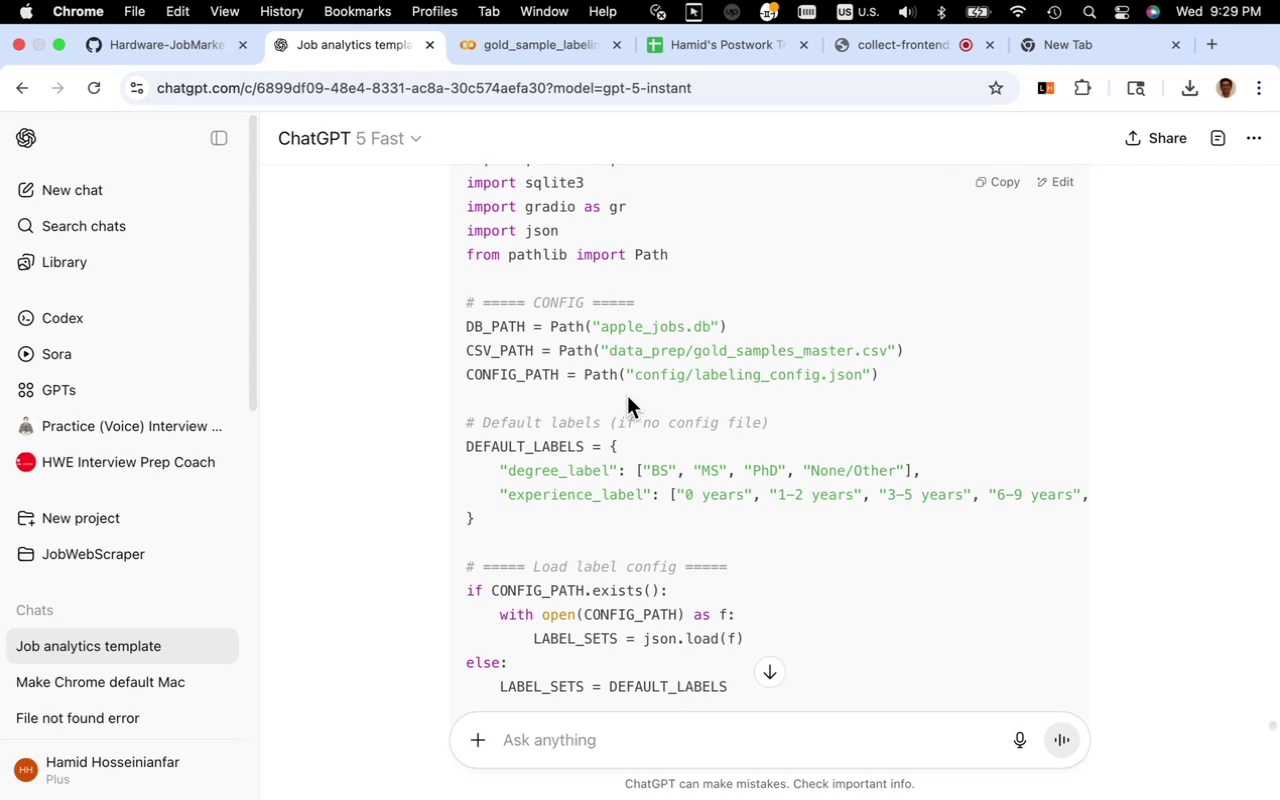 
scroll: coordinate [608, 358], scroll_direction: up, amount: 5.0
 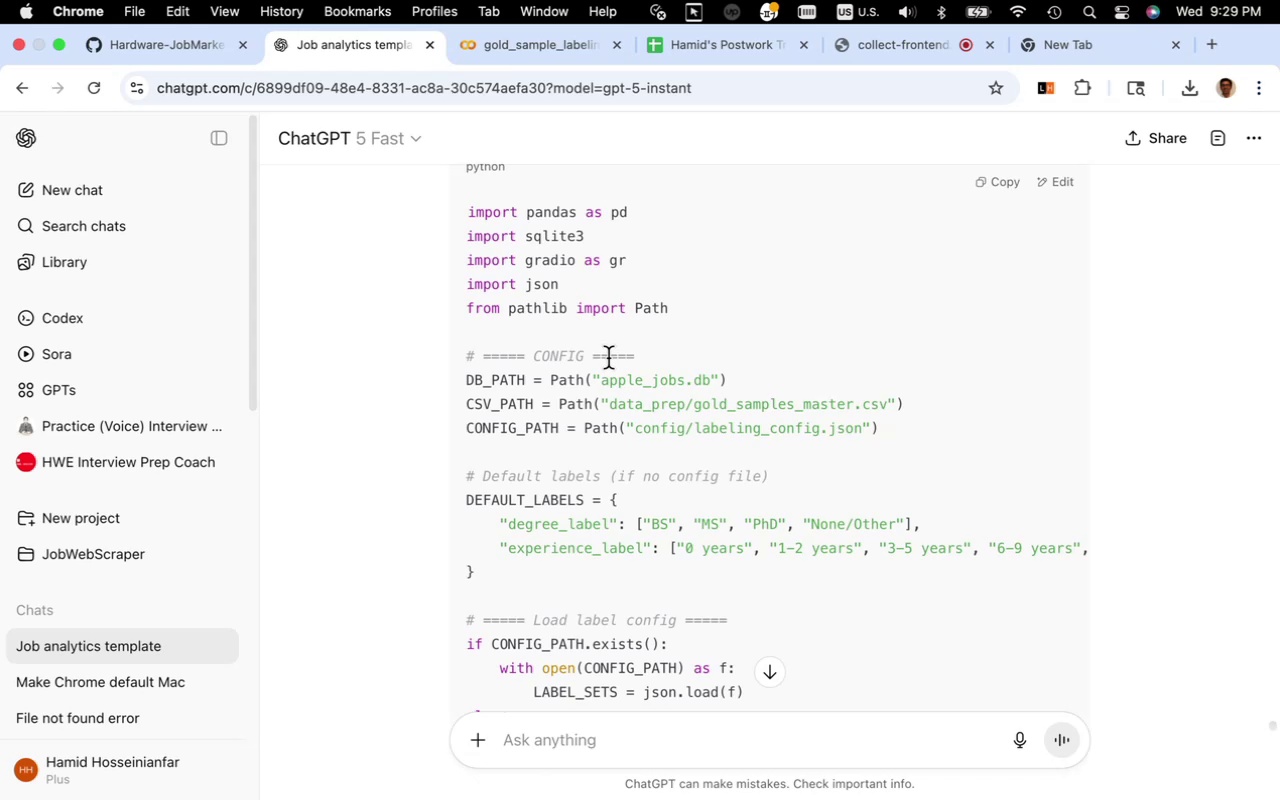 
scroll: coordinate [608, 358], scroll_direction: down, amount: 9.0
 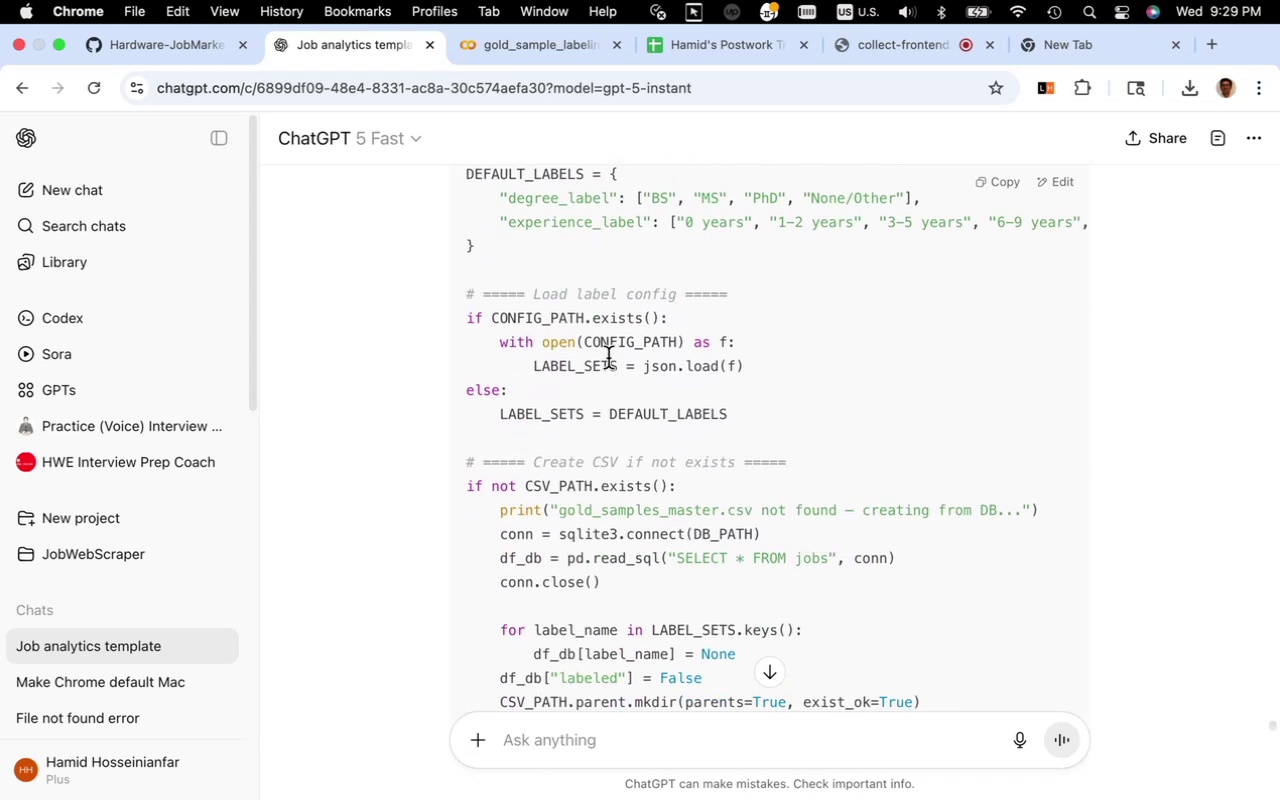 
scroll: coordinate [608, 358], scroll_direction: up, amount: 4.0
 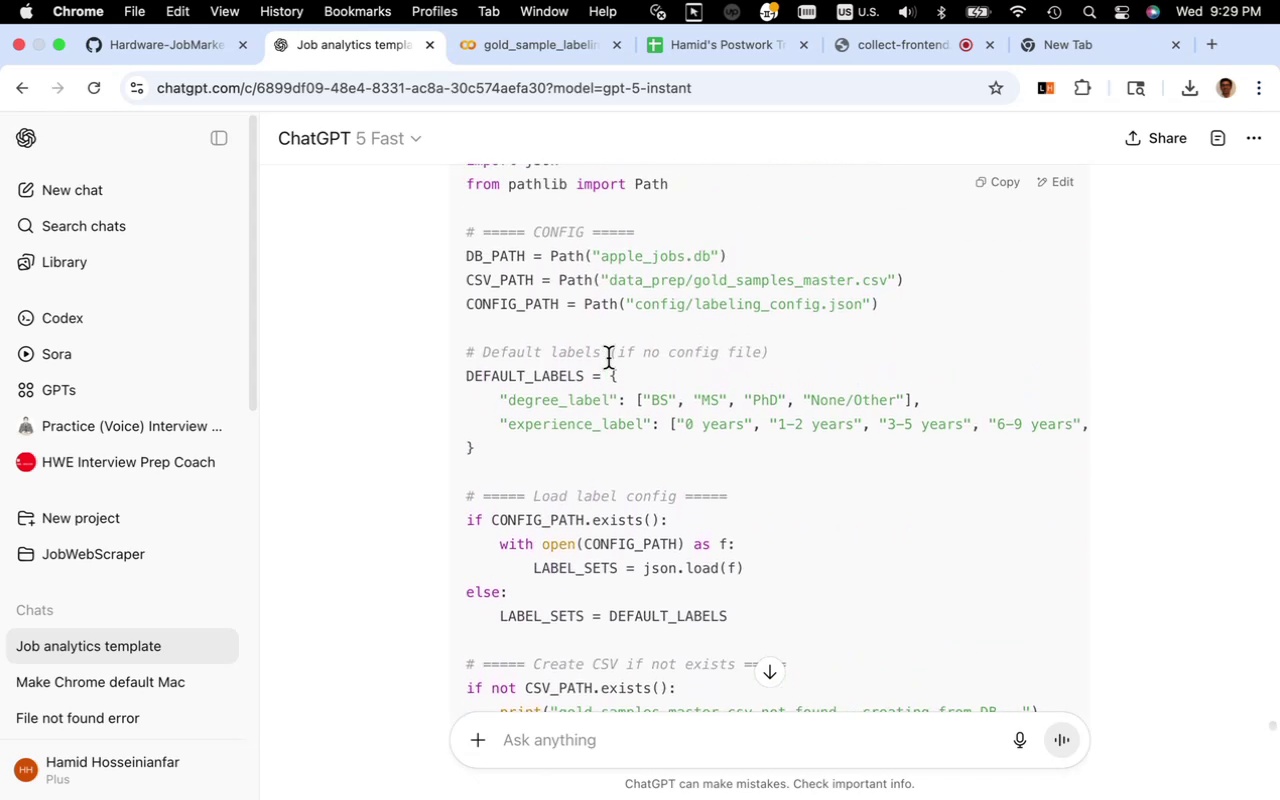 
scroll: coordinate [608, 358], scroll_direction: down, amount: 11.0
 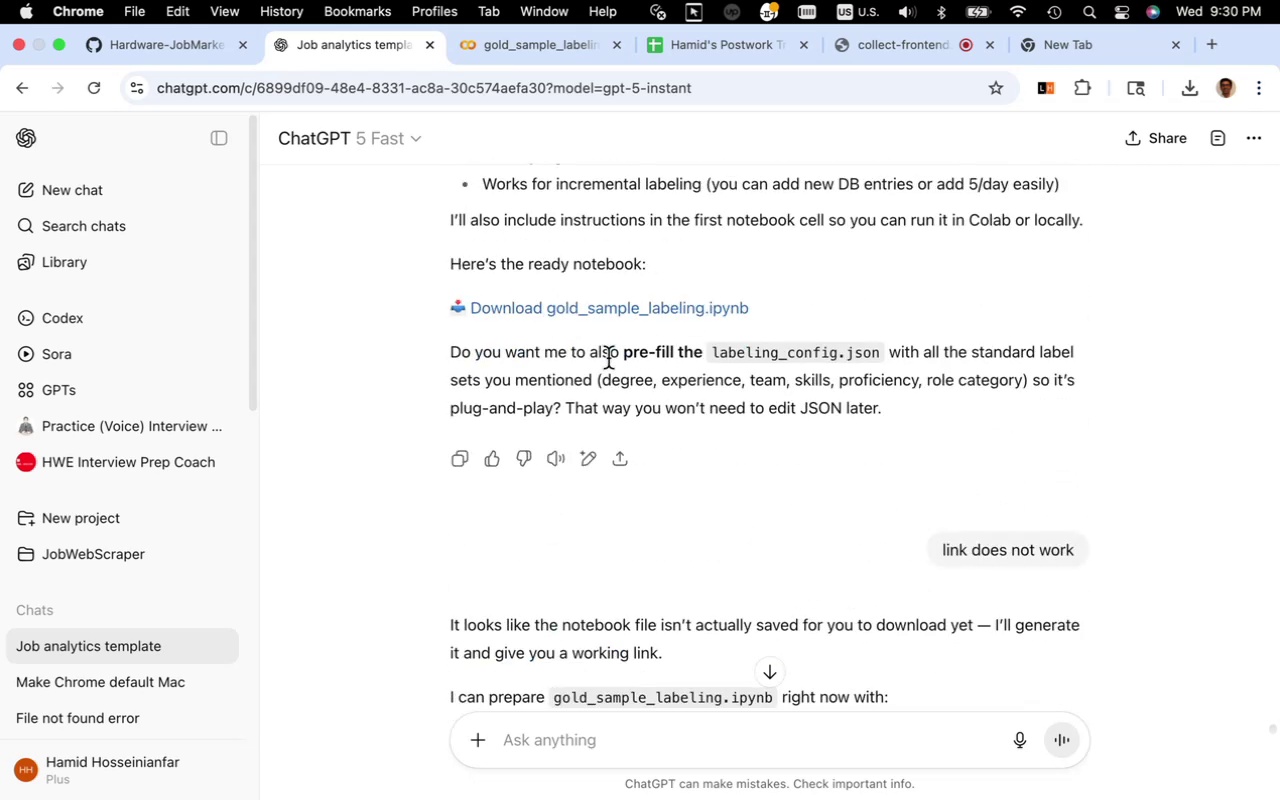 
scroll: coordinate [608, 358], scroll_direction: up, amount: 46.0
 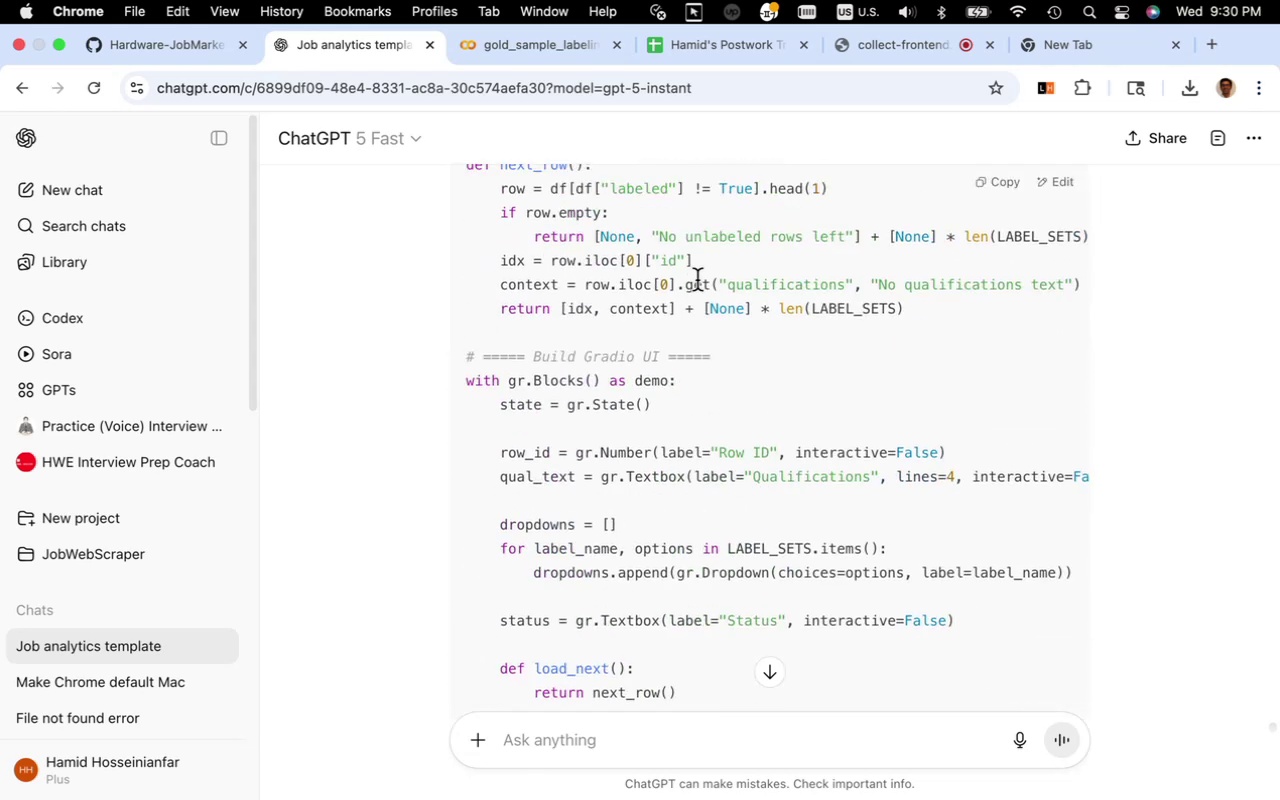 
left_click([697, 280])
 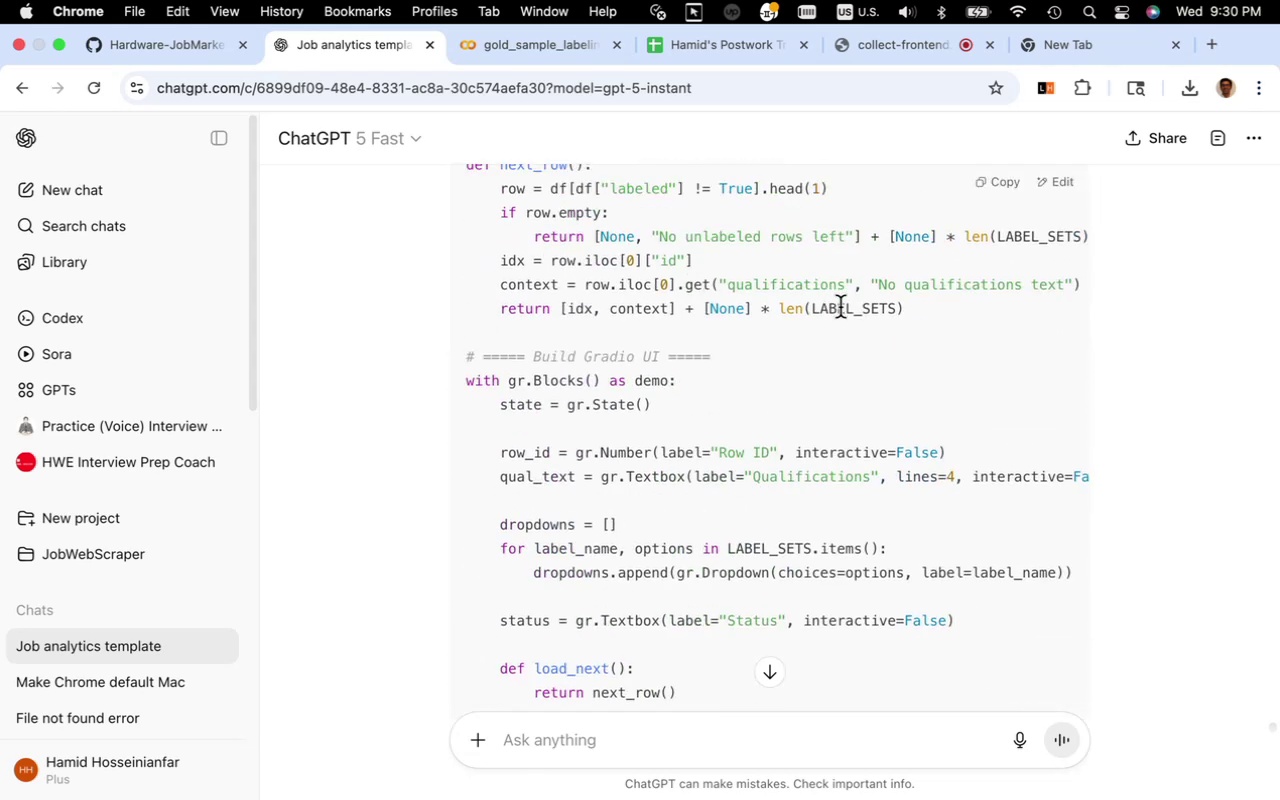 
scroll: coordinate [841, 308], scroll_direction: up, amount: 3.0
 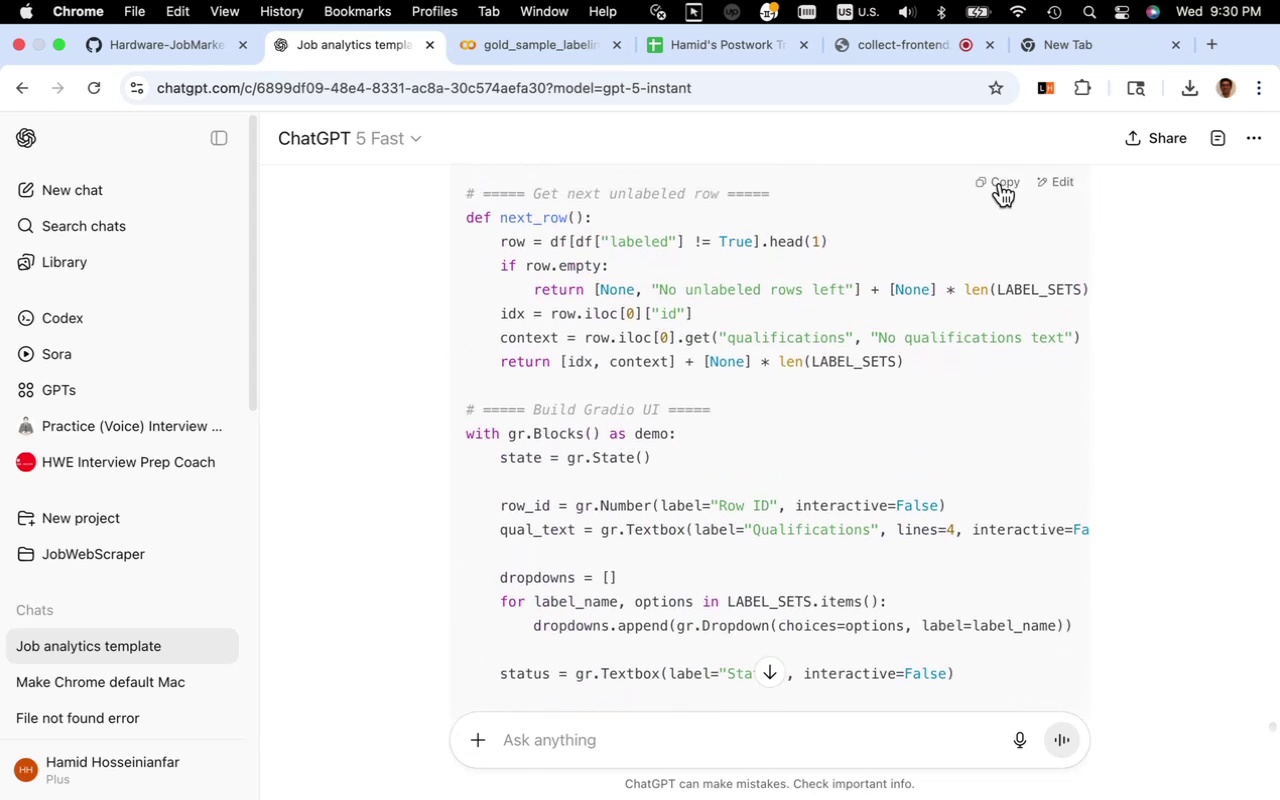 
left_click([1000, 183])
 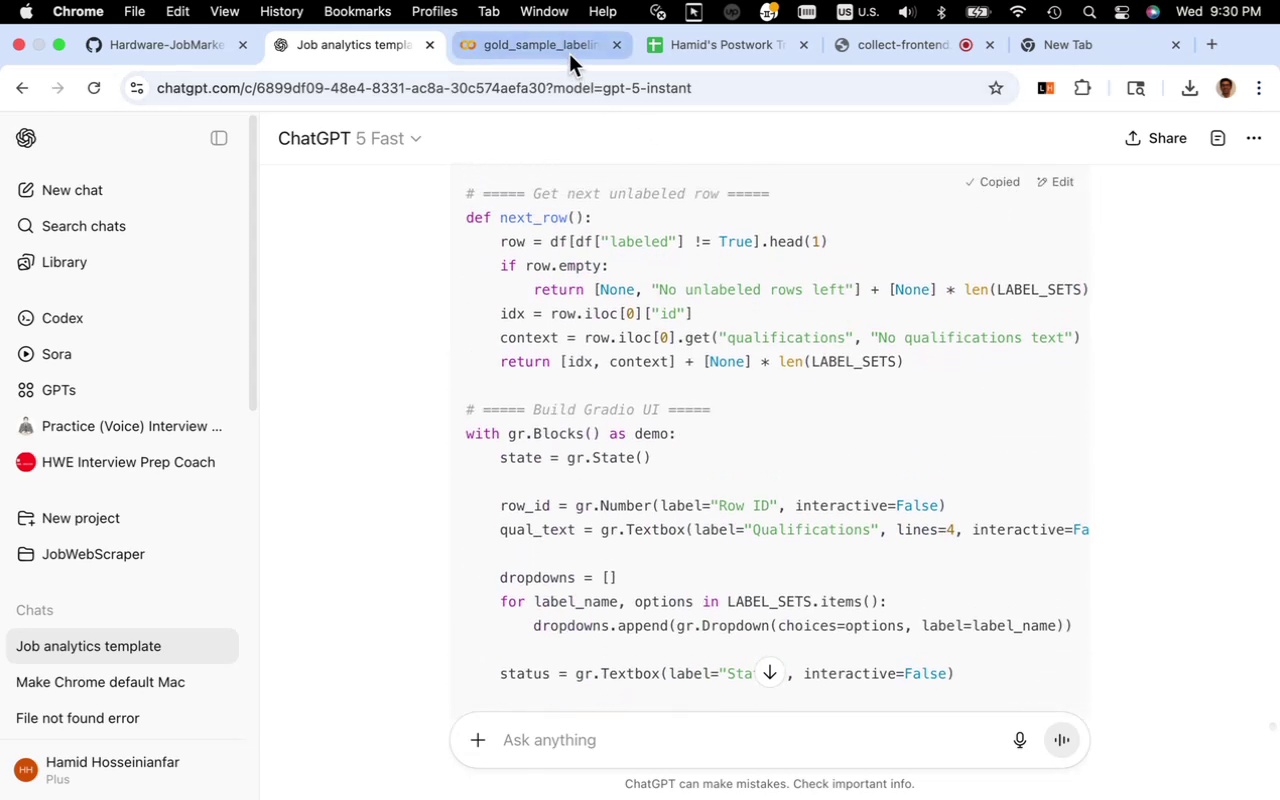 
left_click([568, 52])
 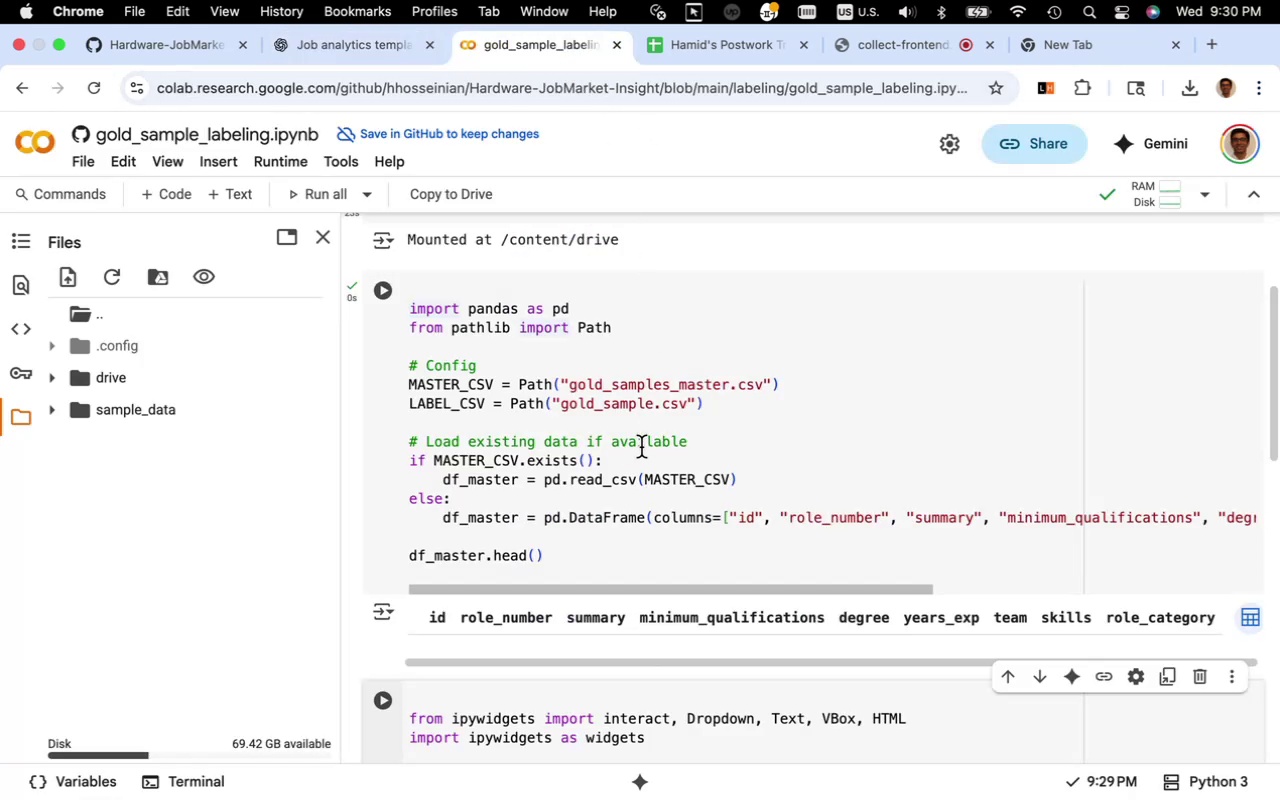 
scroll: coordinate [641, 448], scroll_direction: down, amount: 12.0
 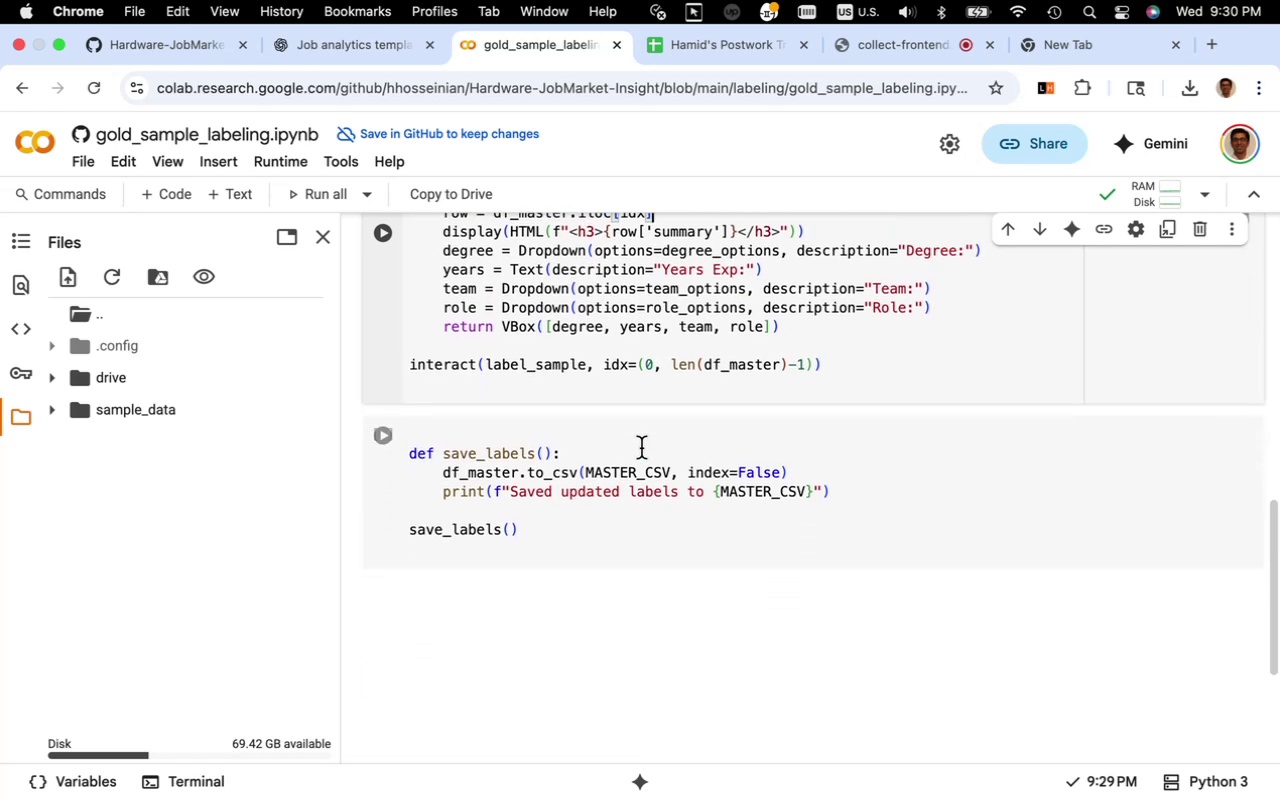 
scroll: coordinate [641, 448], scroll_direction: up, amount: 5.0
 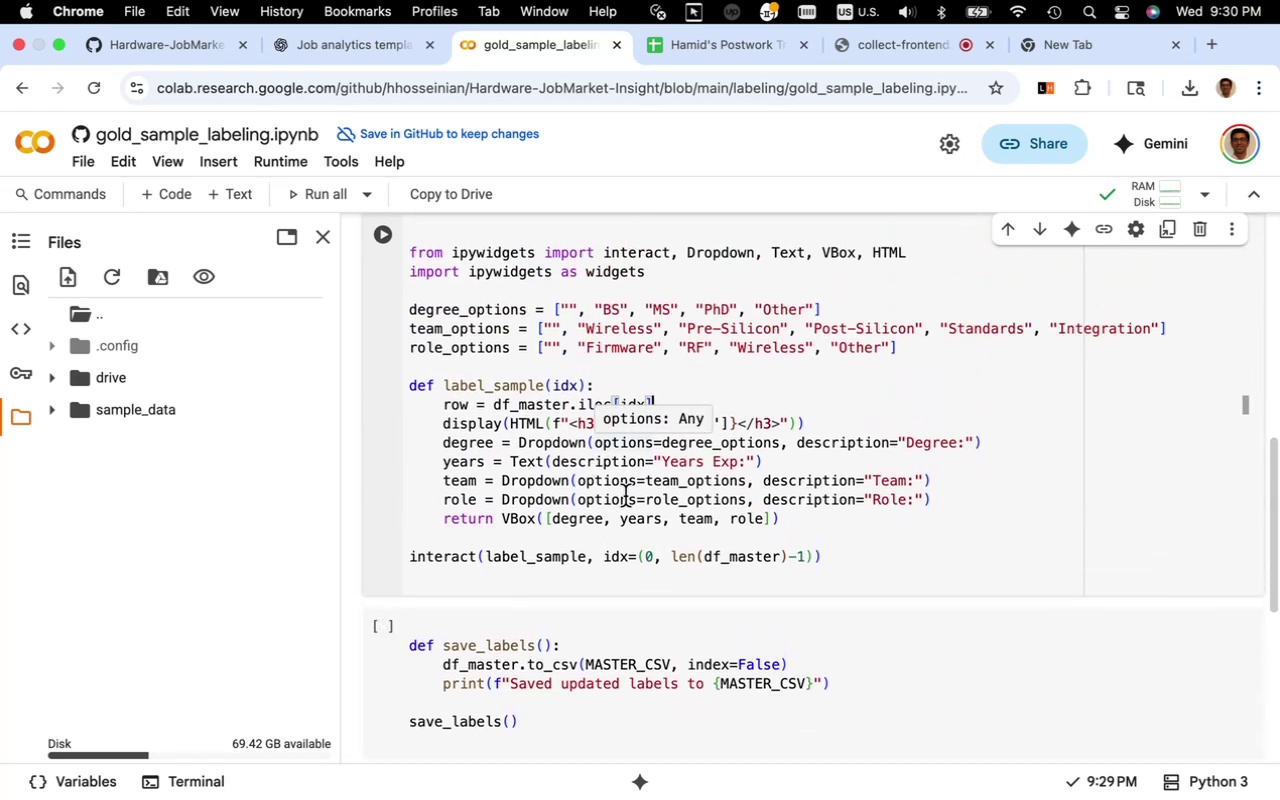 
wait(8.19)
 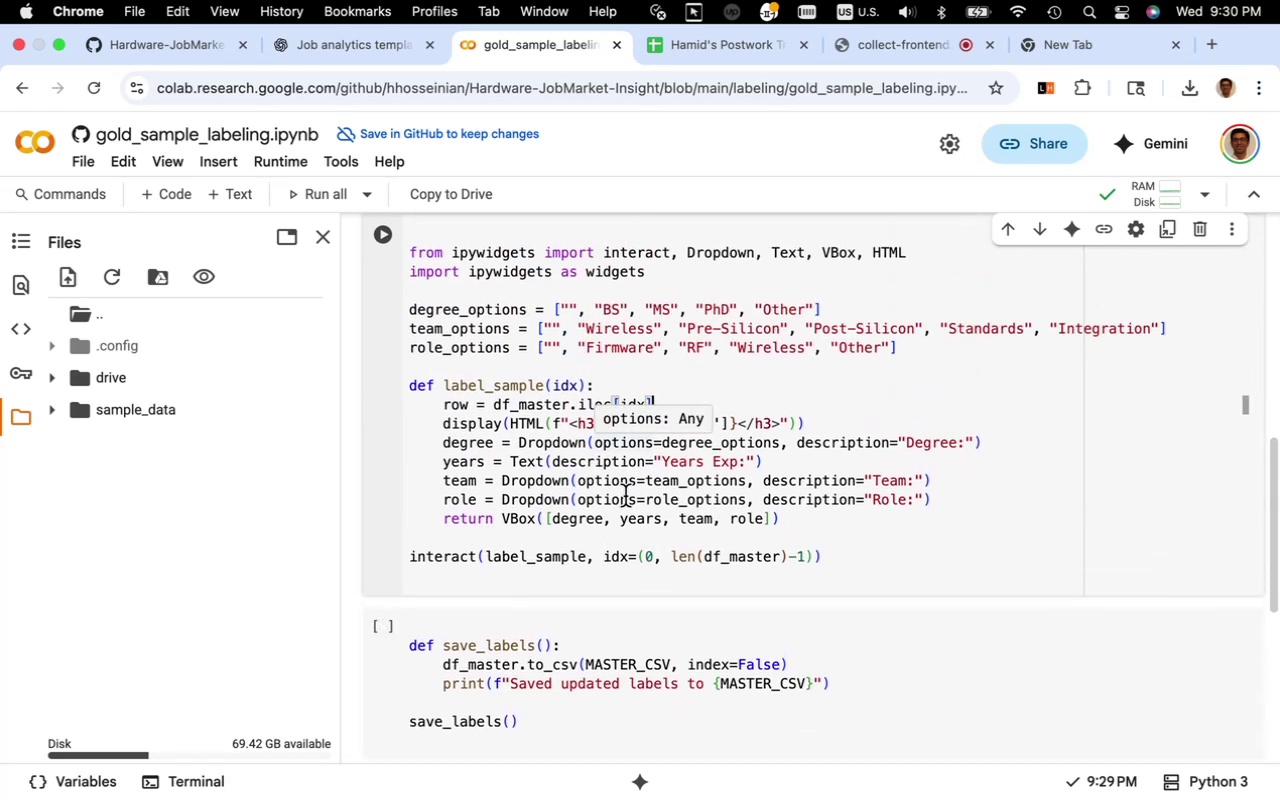 
left_click([395, 61])
 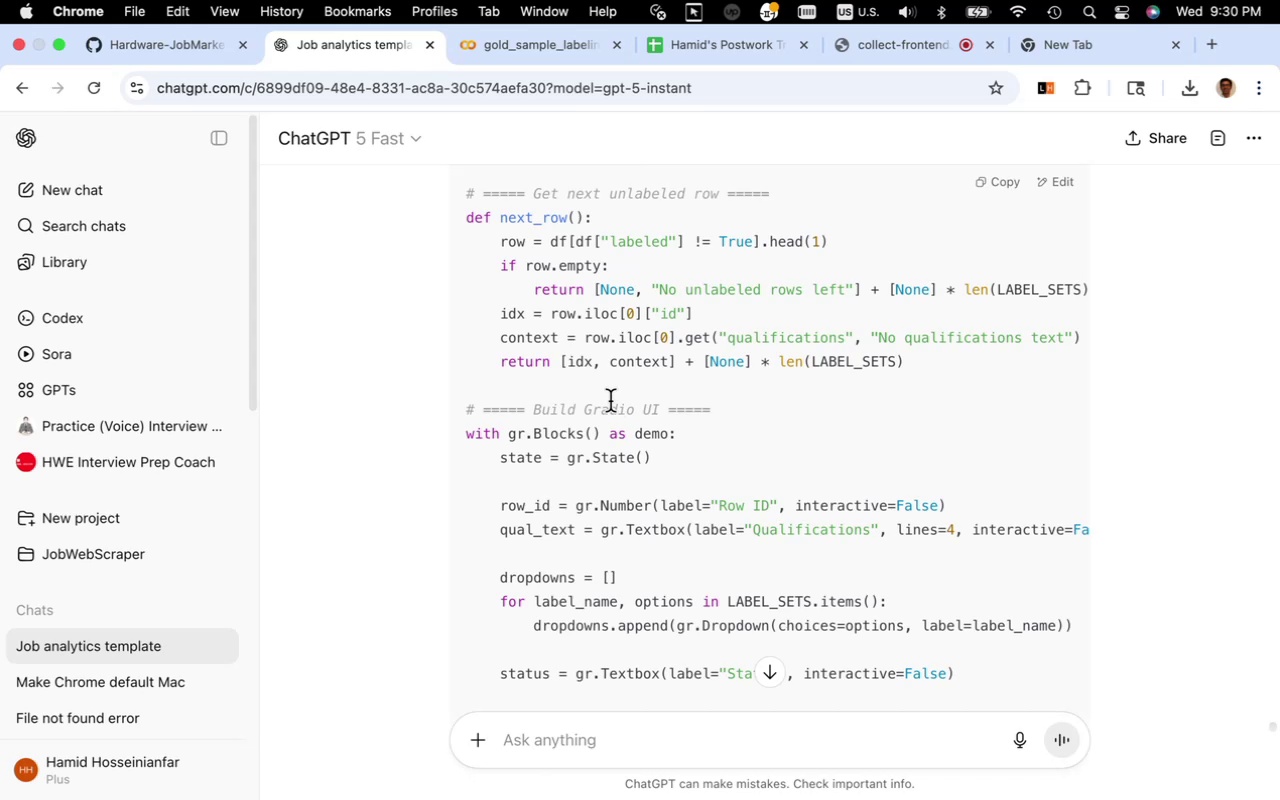 
scroll: coordinate [610, 401], scroll_direction: up, amount: 1.0
 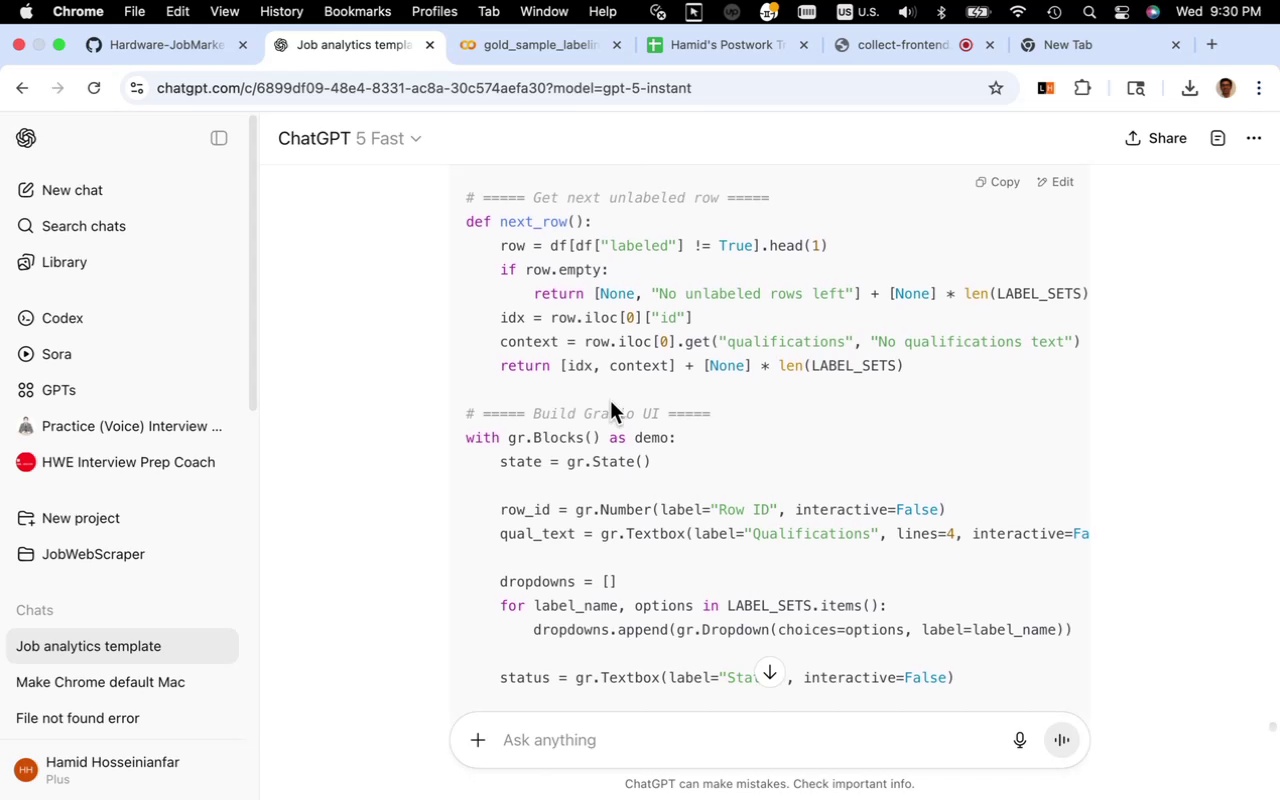 
scroll: coordinate [610, 401], scroll_direction: down, amount: 9.0
 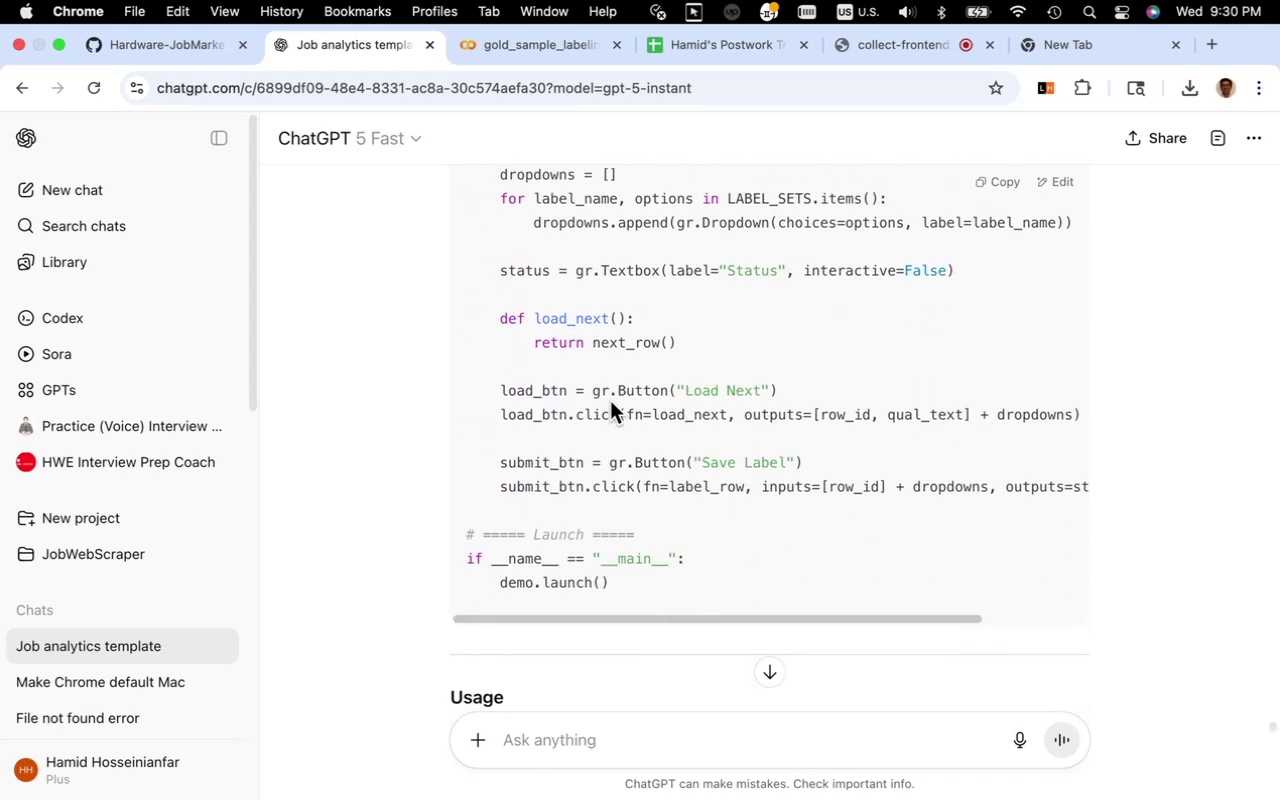 
scroll: coordinate [610, 401], scroll_direction: up, amount: 12.0
 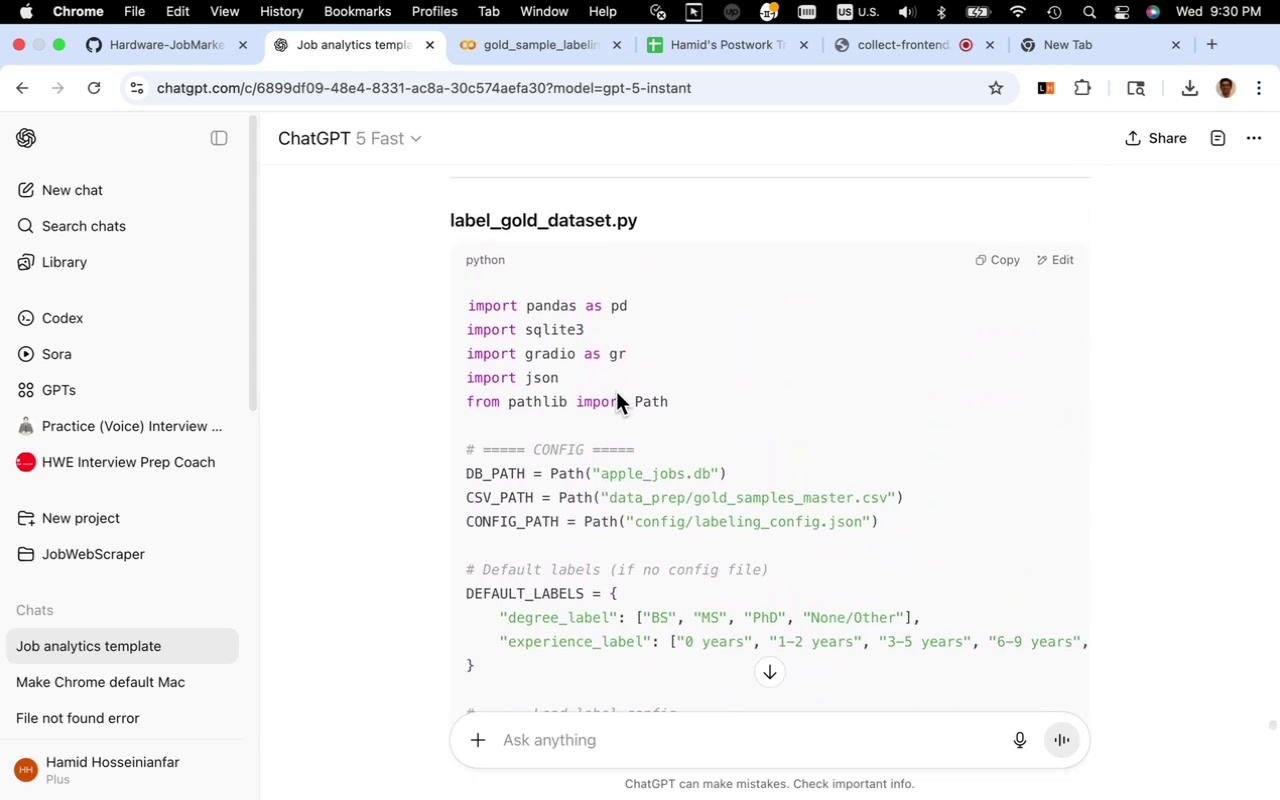 
wait(6.49)
 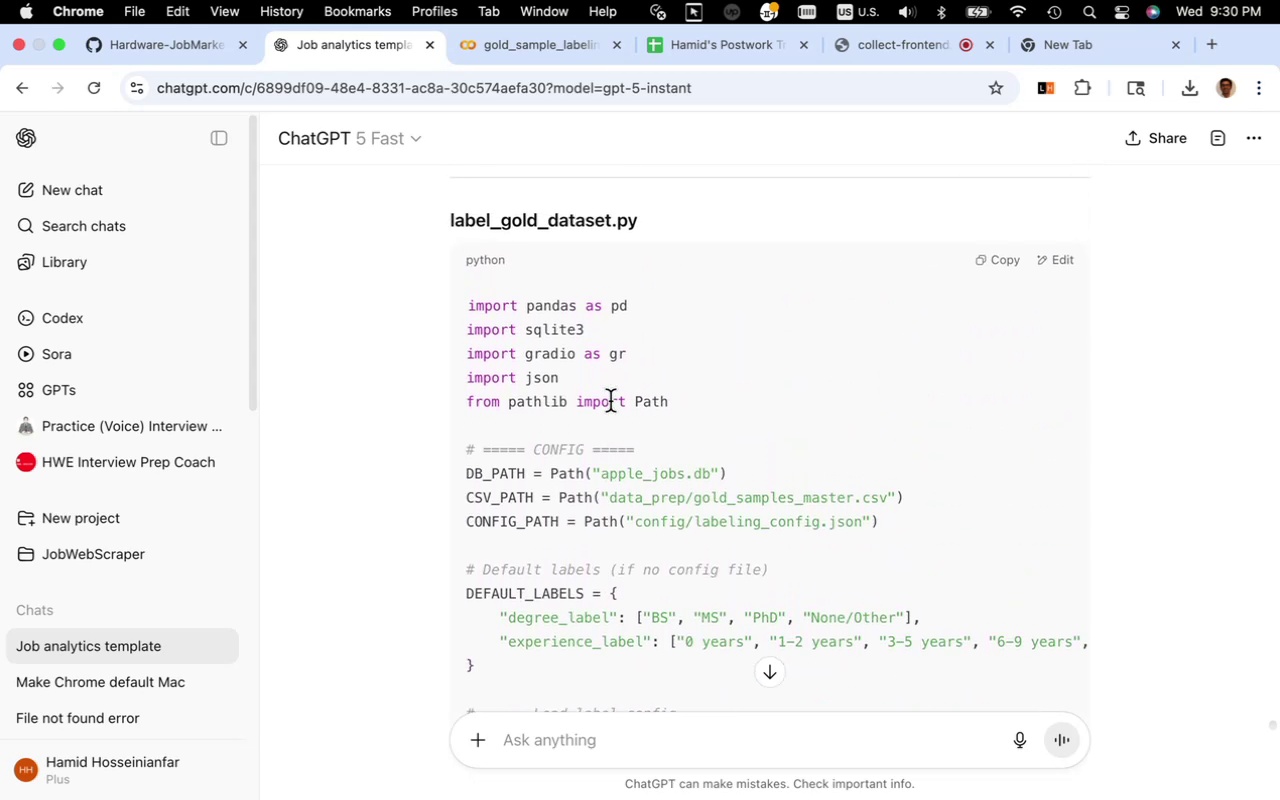 
left_click([525, 41])
 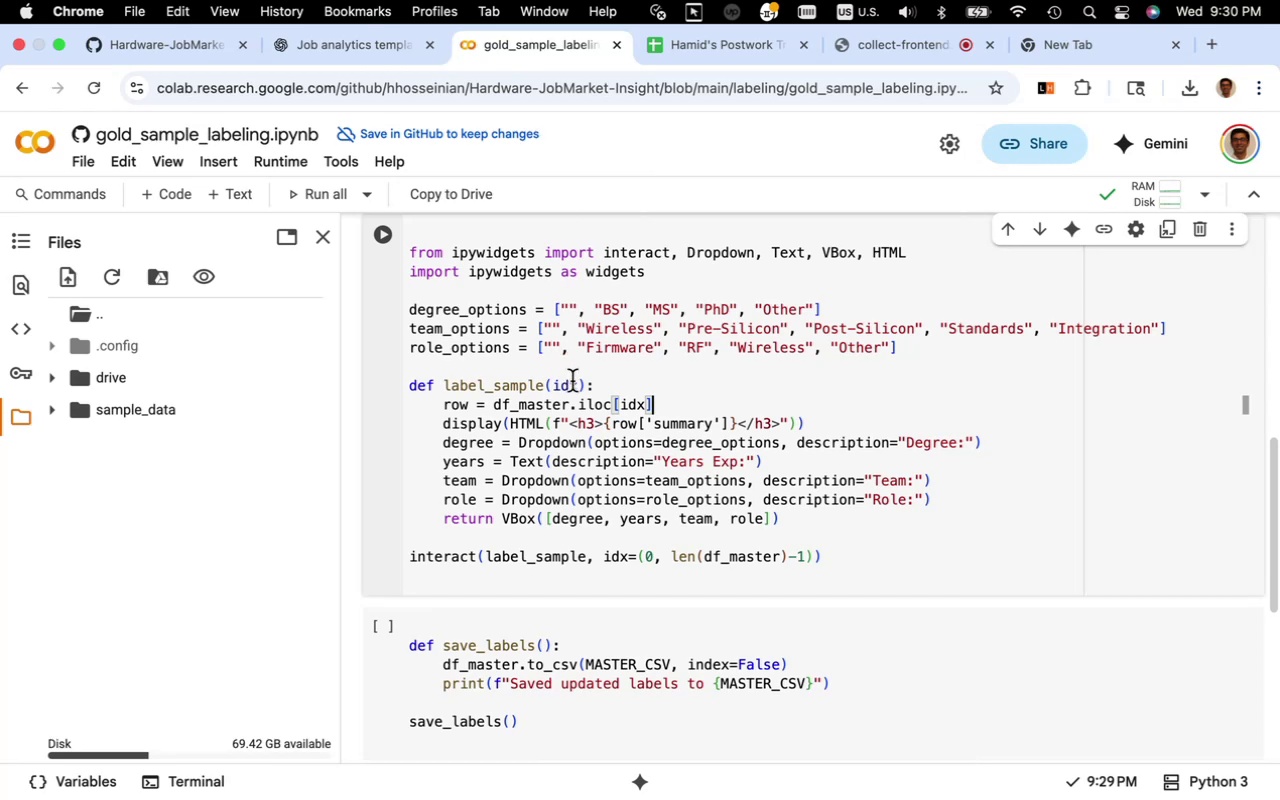 
scroll: coordinate [572, 381], scroll_direction: up, amount: 10.0
 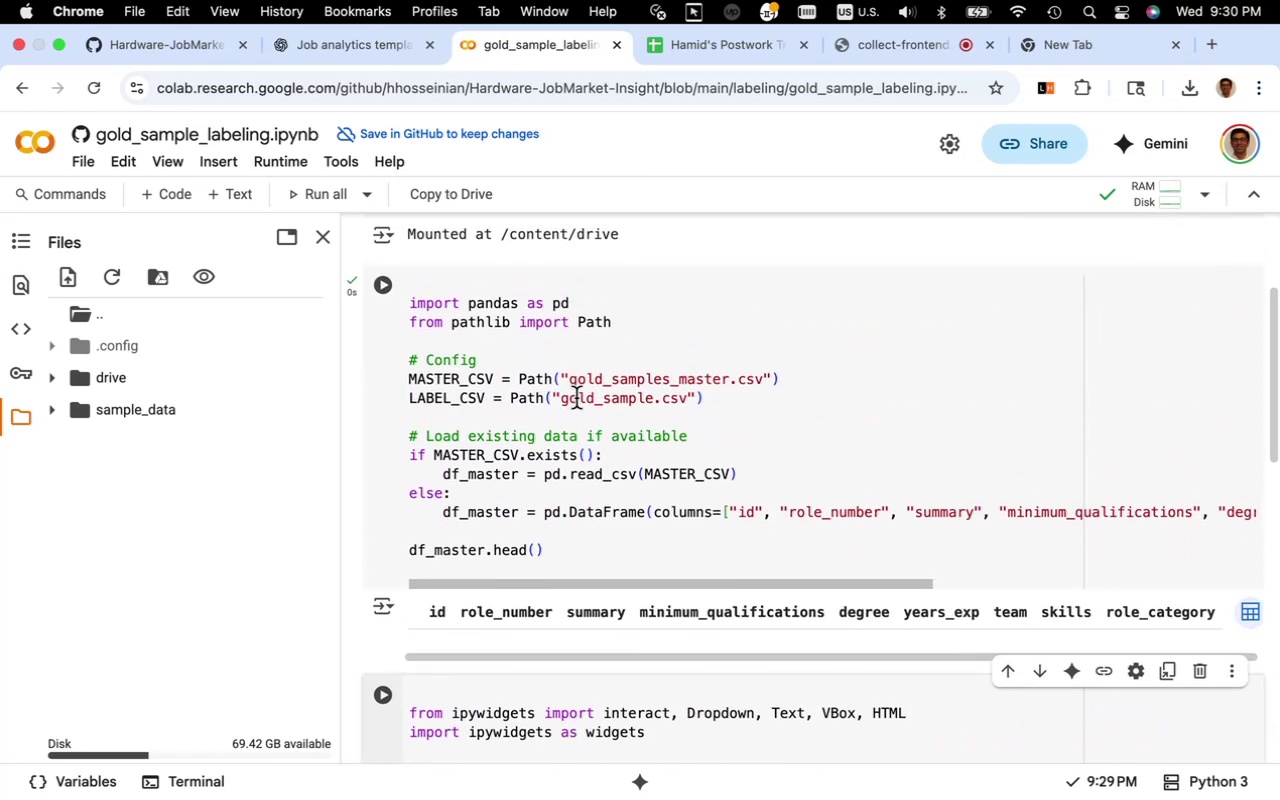 
left_click([576, 398])
 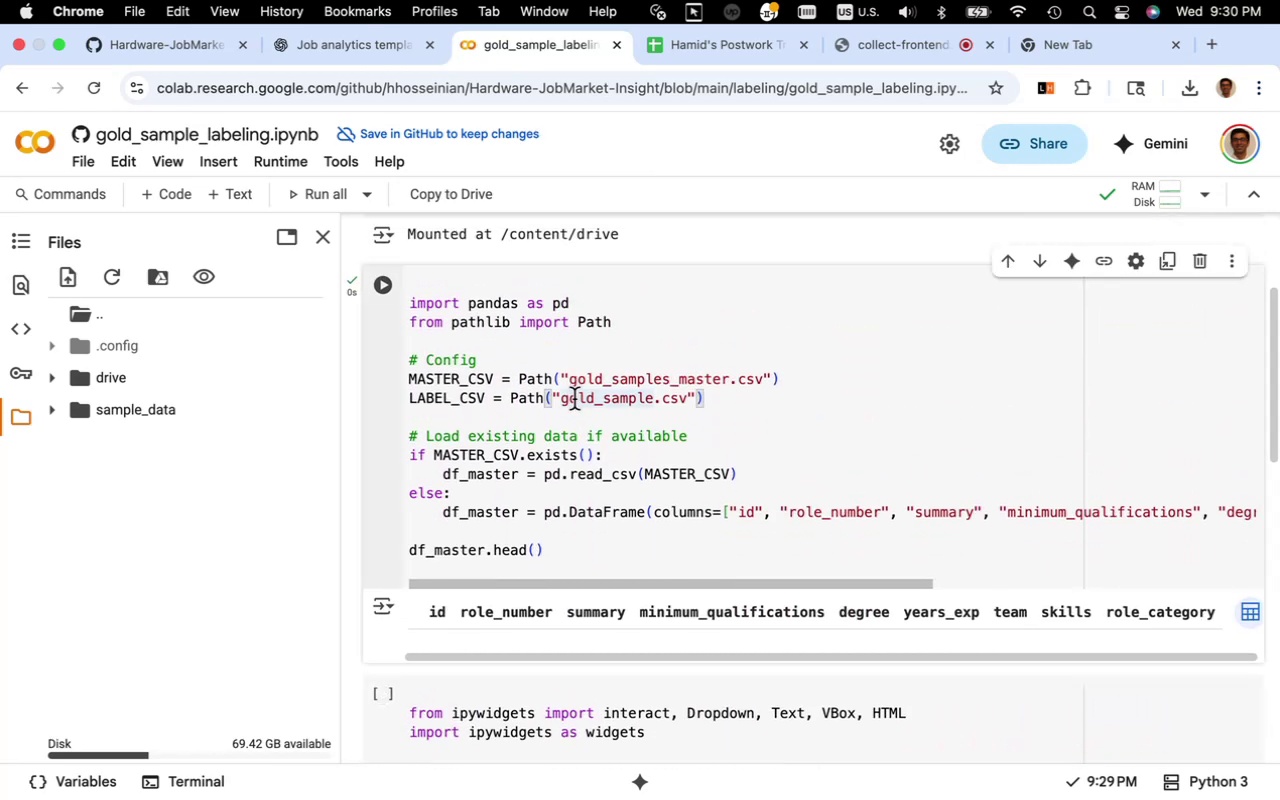 
scroll: coordinate [574, 401], scroll_direction: down, amount: 21.0
 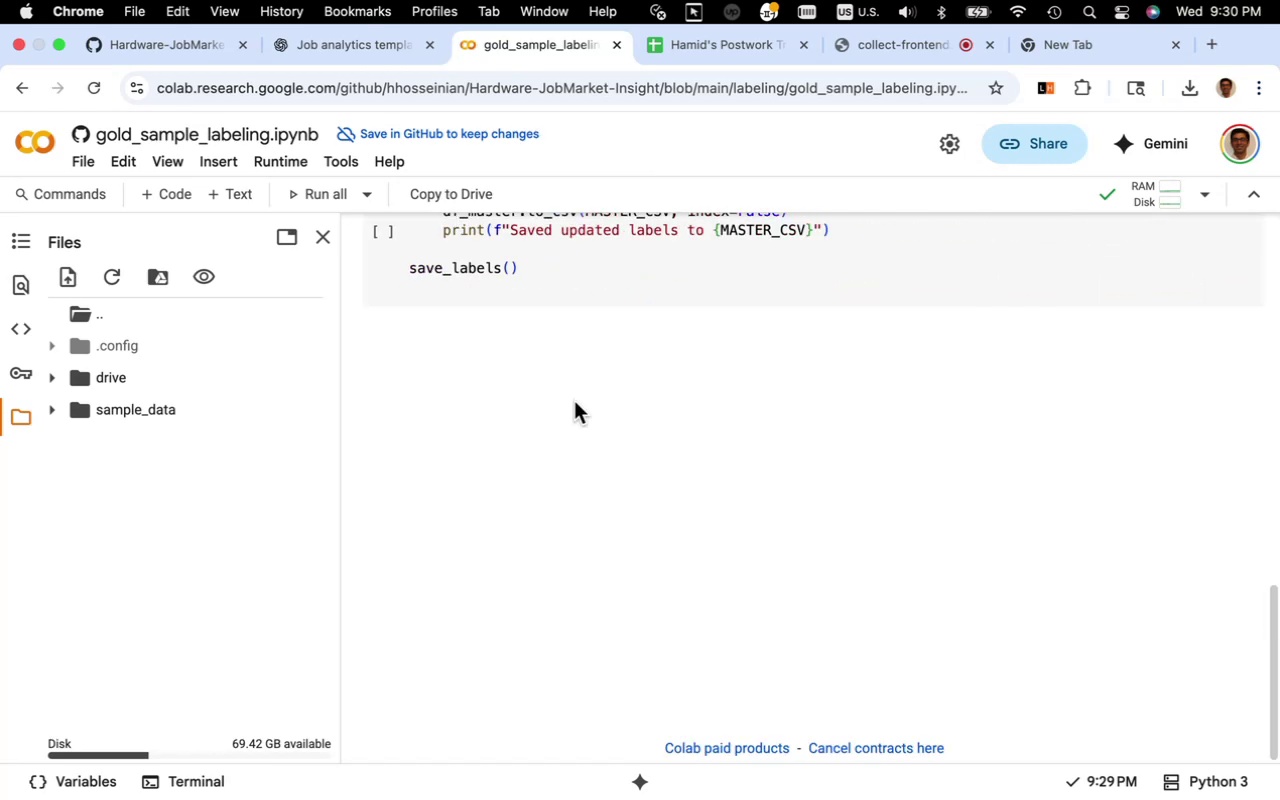 
scroll: coordinate [574, 401], scroll_direction: up, amount: 1.0
 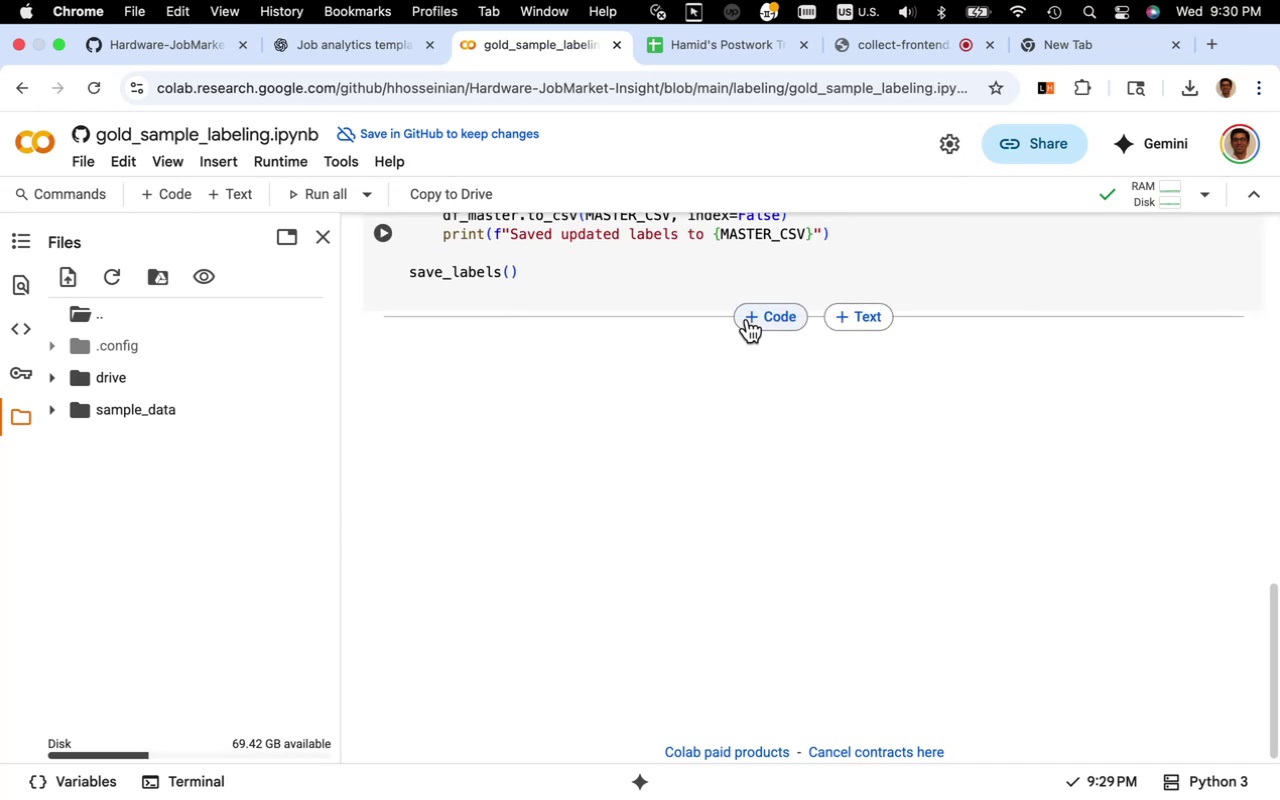 
left_click([761, 313])
 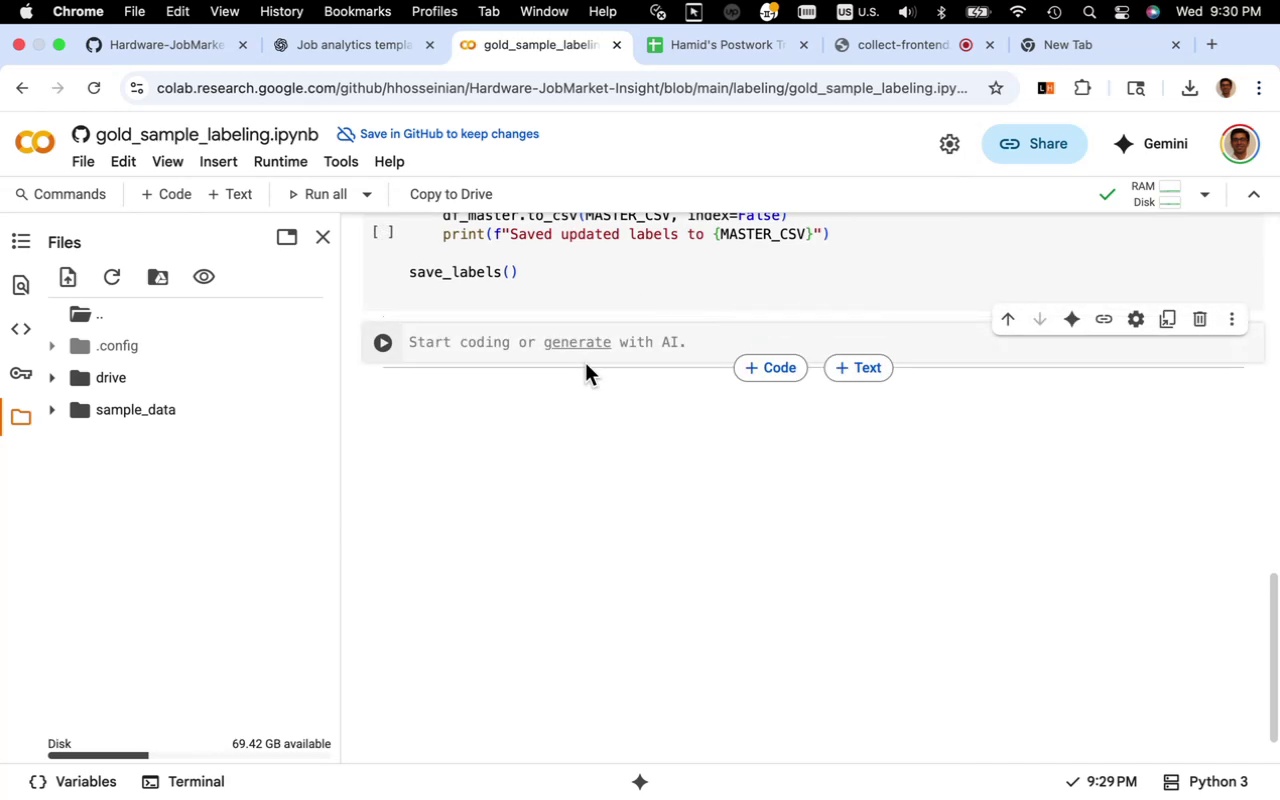 
key(Meta+V)
 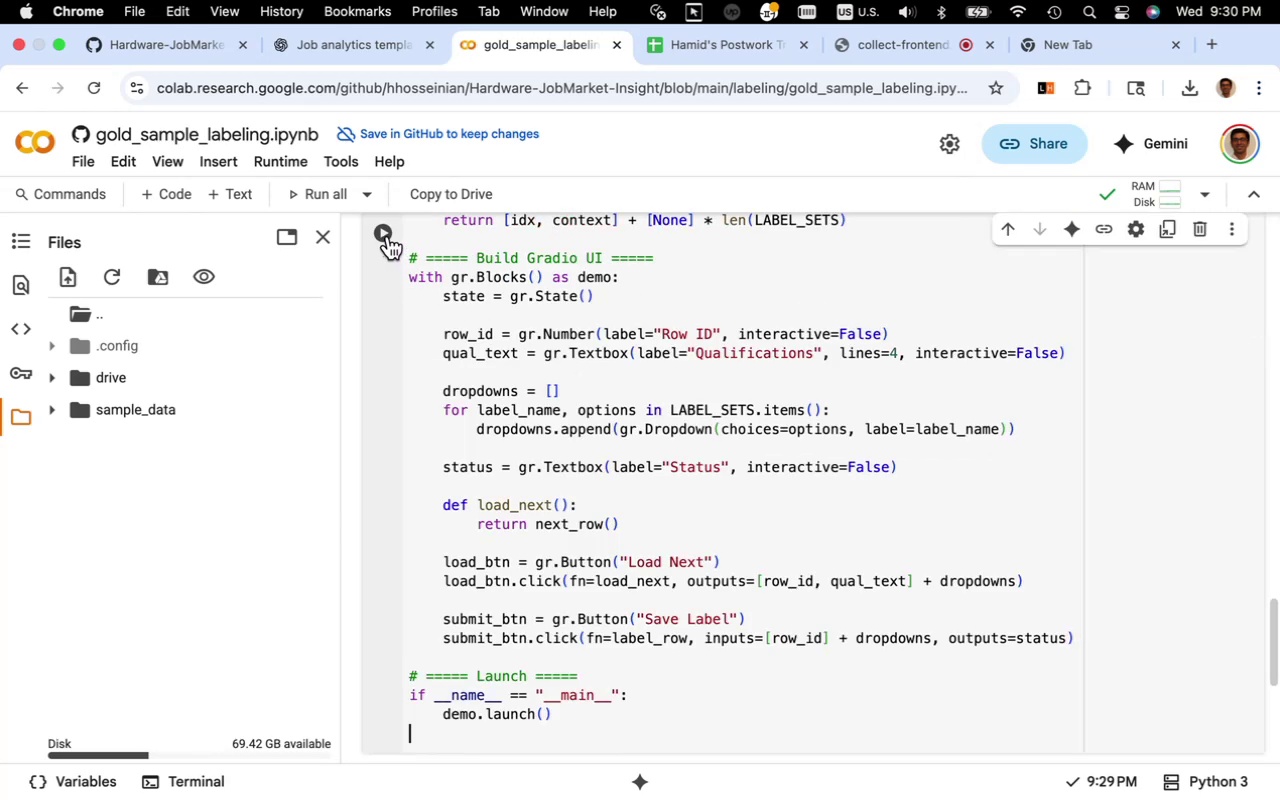 
left_click([388, 236])
 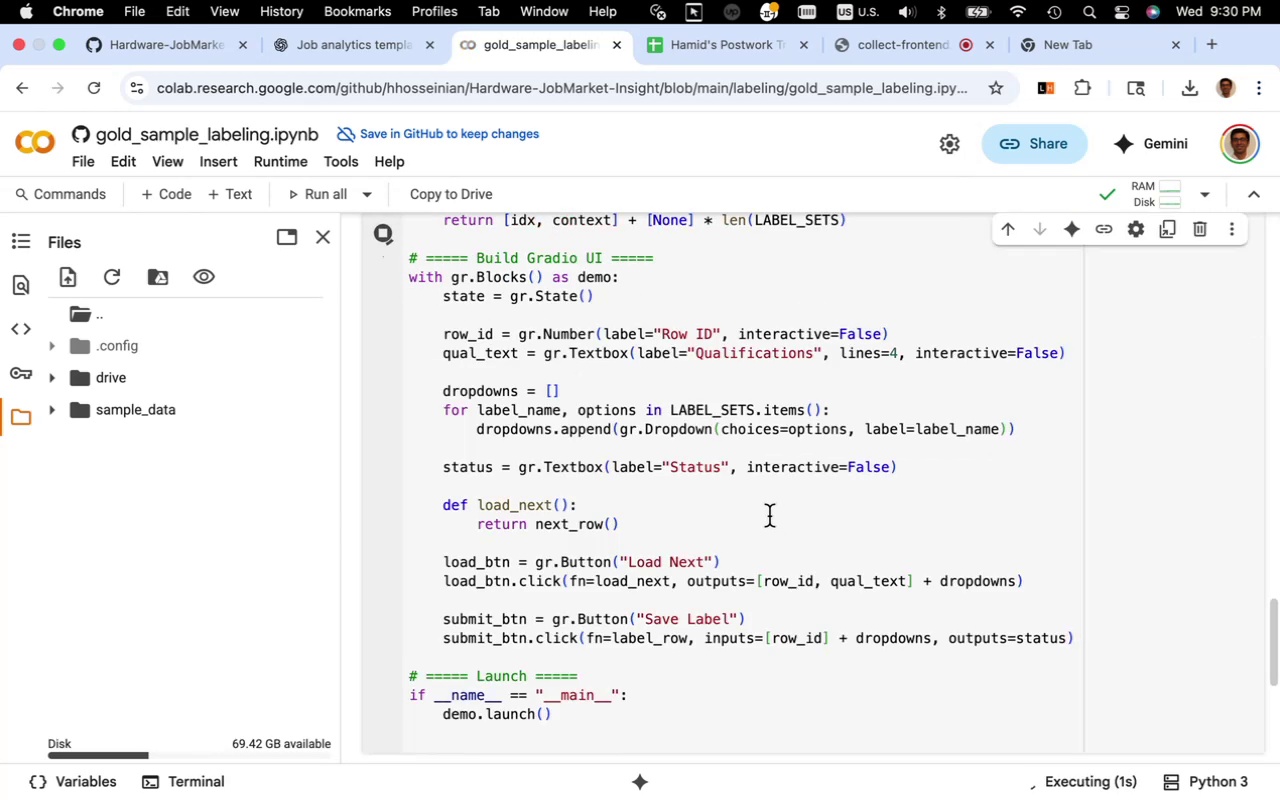 
scroll: coordinate [769, 516], scroll_direction: down, amount: 10.0
 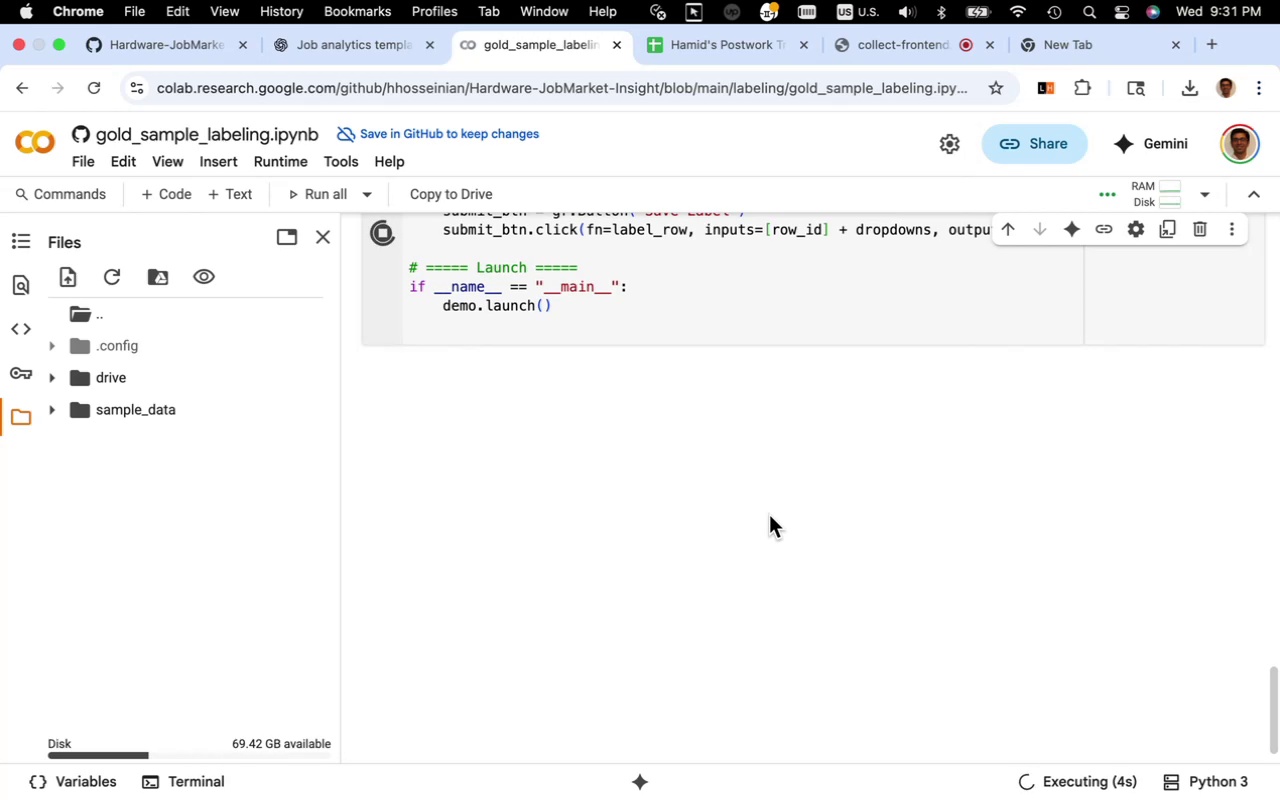 
wait(8.08)
 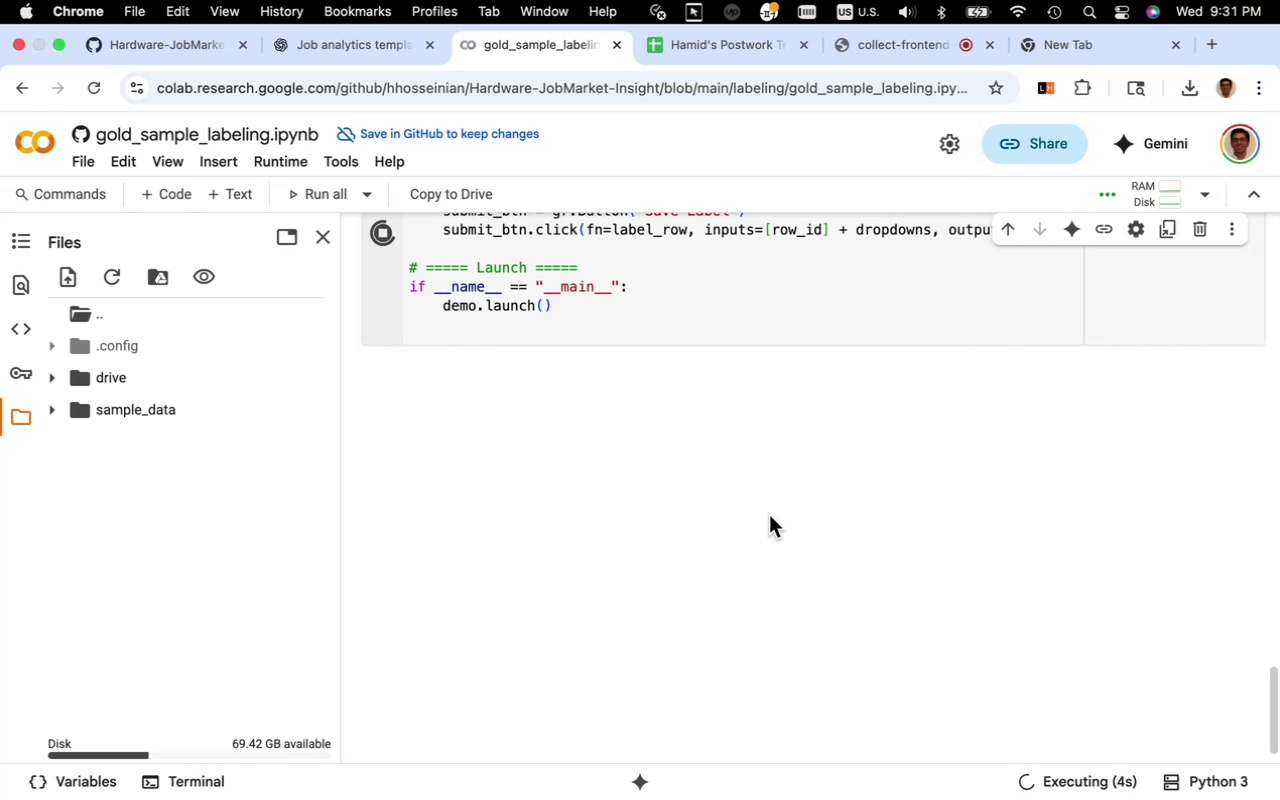 
scroll: coordinate [769, 515], scroll_direction: down, amount: 10.0
 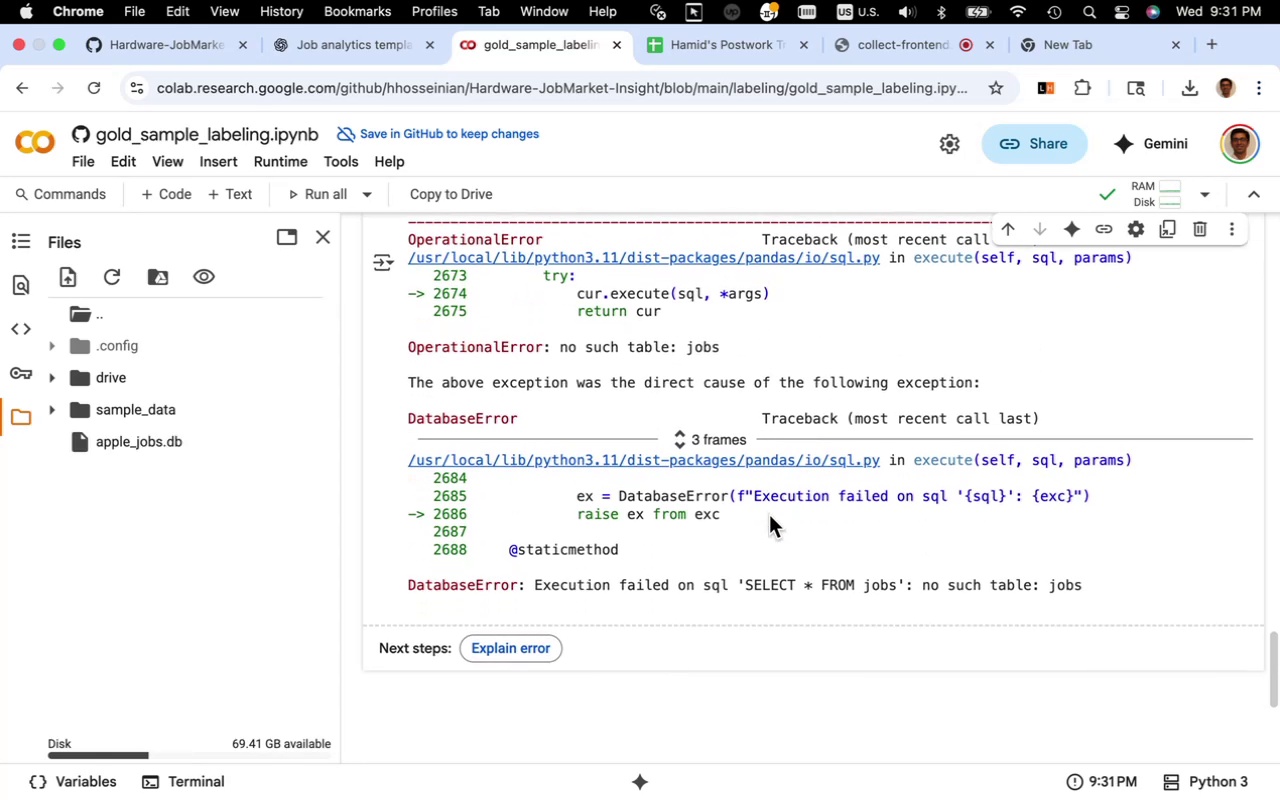 
wait(8.23)
 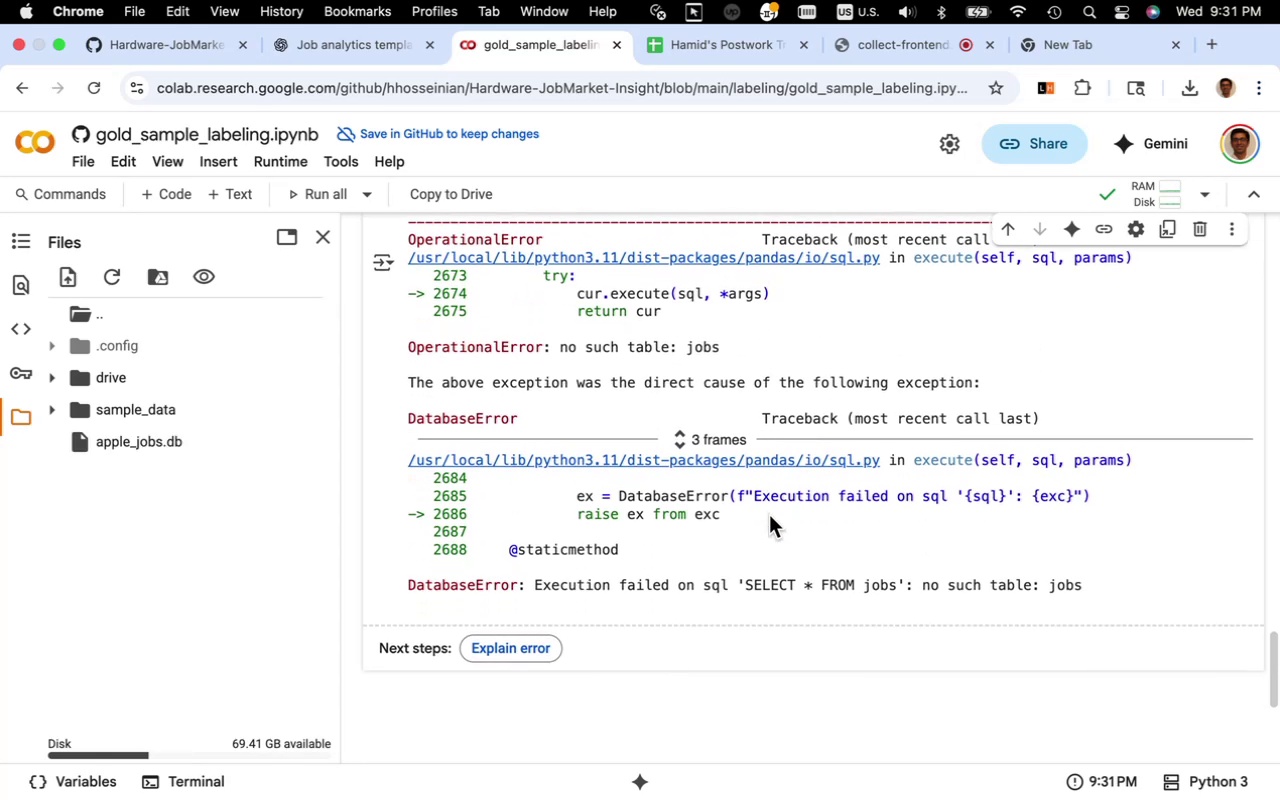 
scroll: coordinate [769, 515], scroll_direction: up, amount: 19.0
 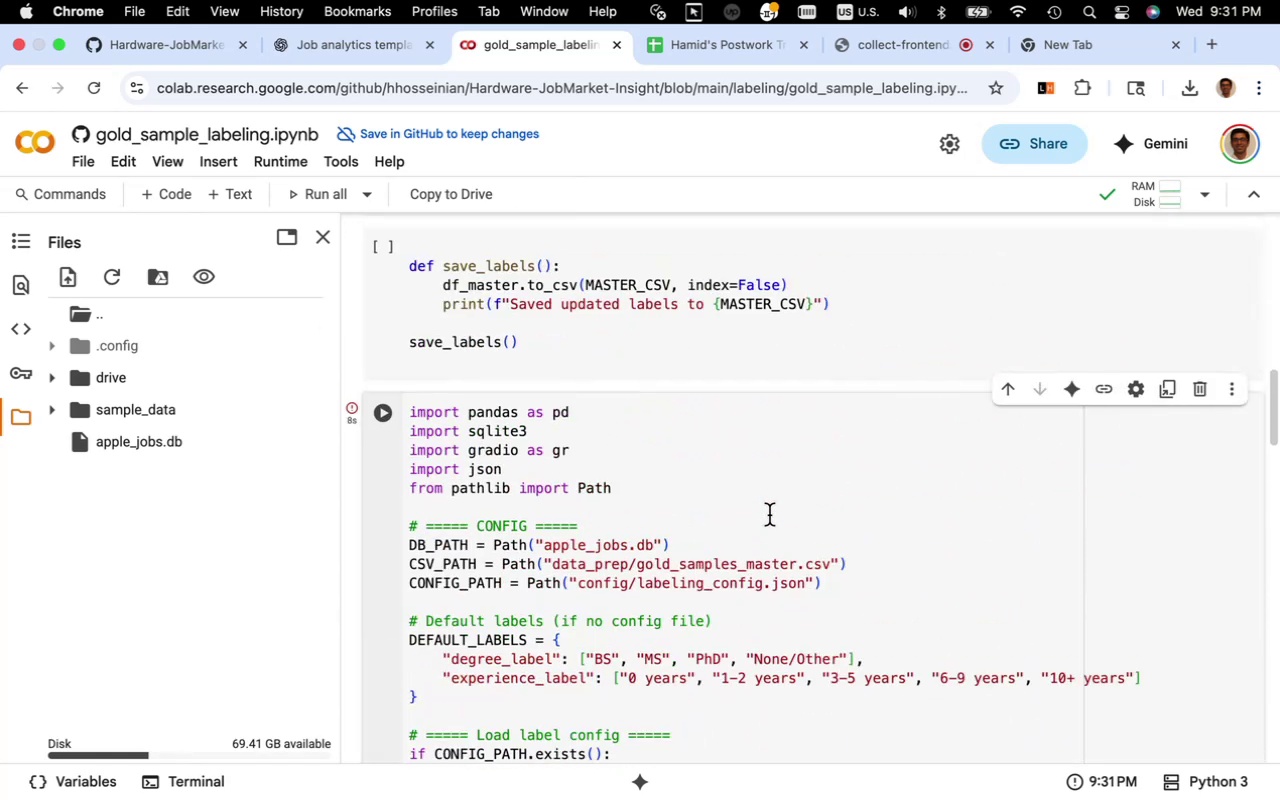 
scroll: coordinate [769, 515], scroll_direction: down, amount: 5.0
 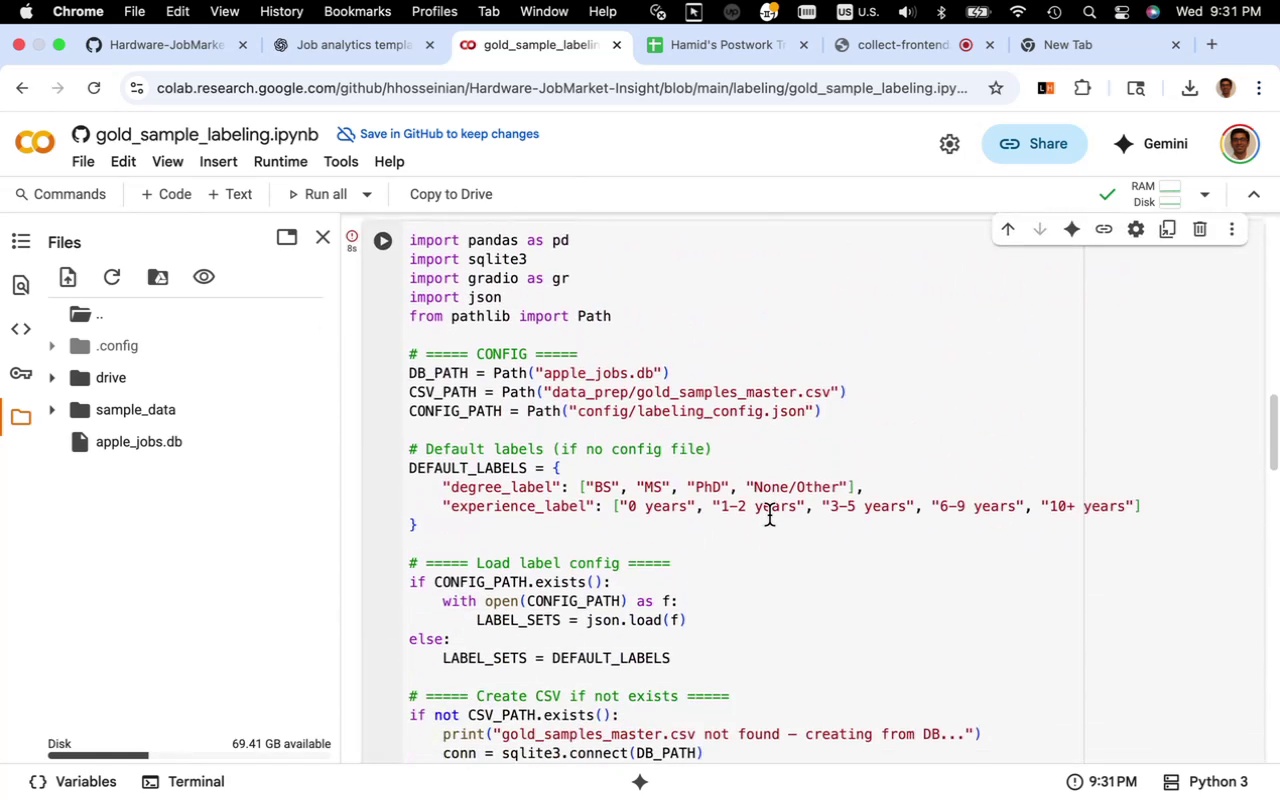 
scroll: coordinate [769, 515], scroll_direction: up, amount: 5.0
 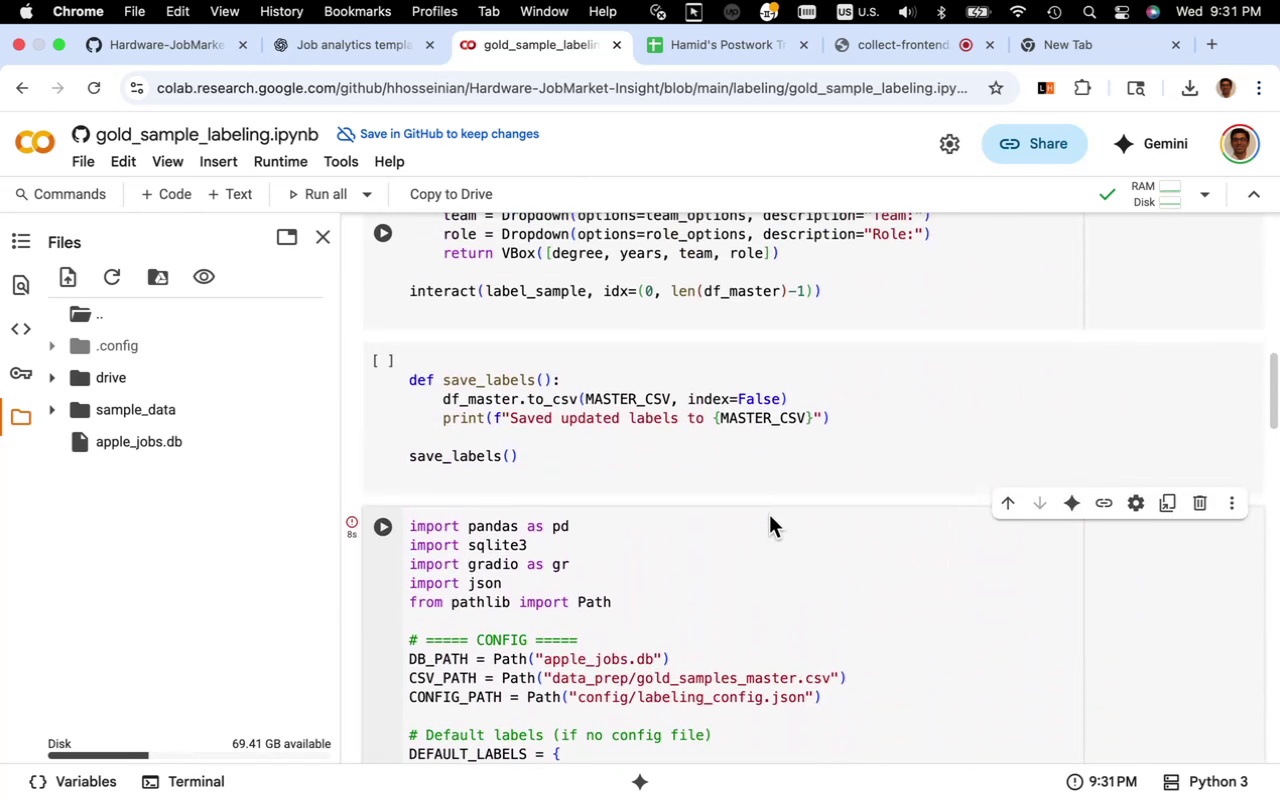 
scroll: coordinate [769, 515], scroll_direction: down, amount: 8.0
 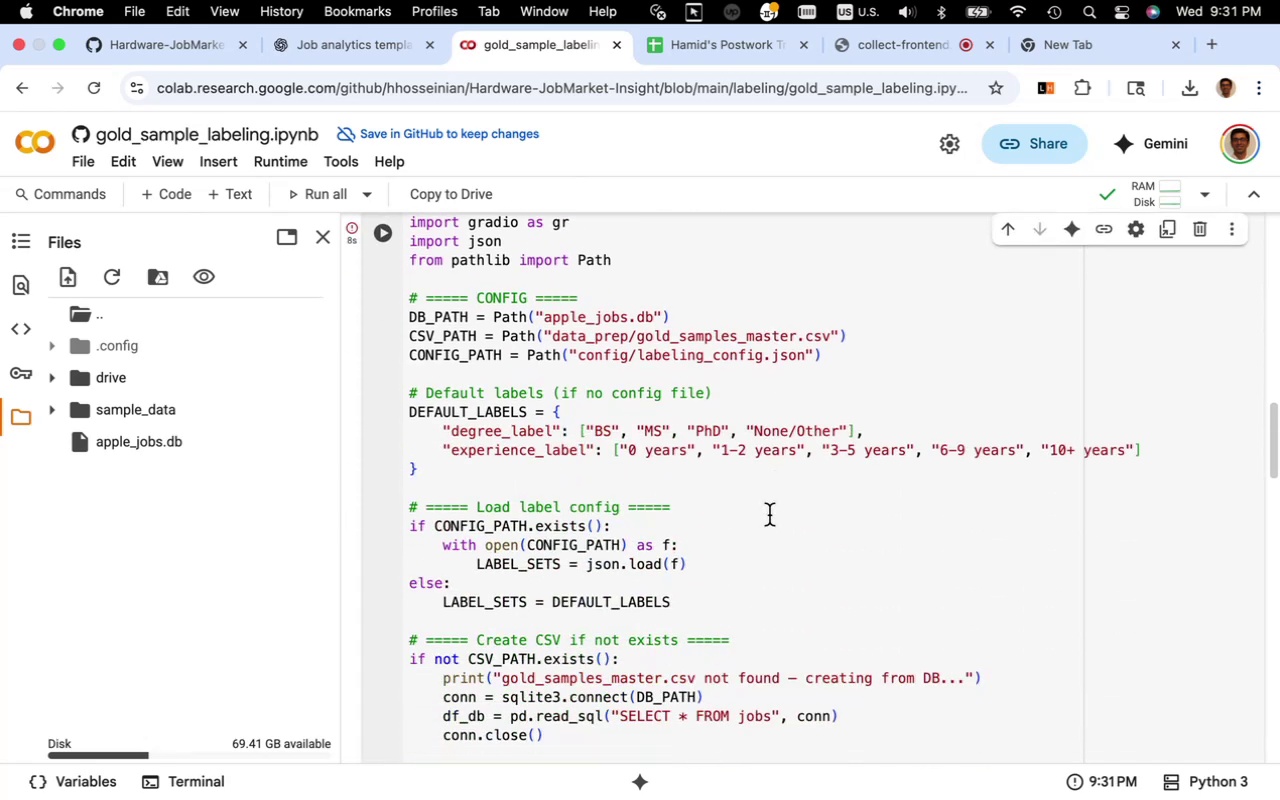 
wait(6.33)
 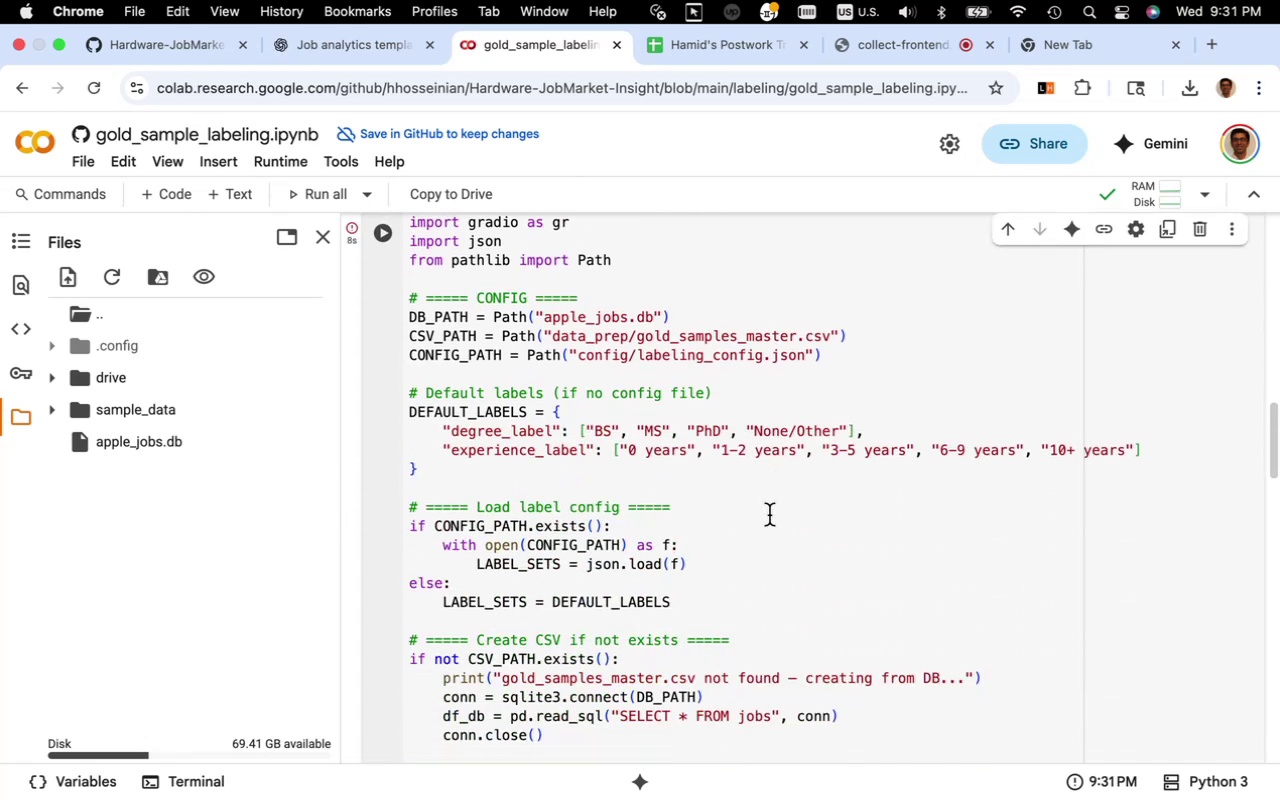 
scroll: coordinate [769, 515], scroll_direction: up, amount: 9.0
 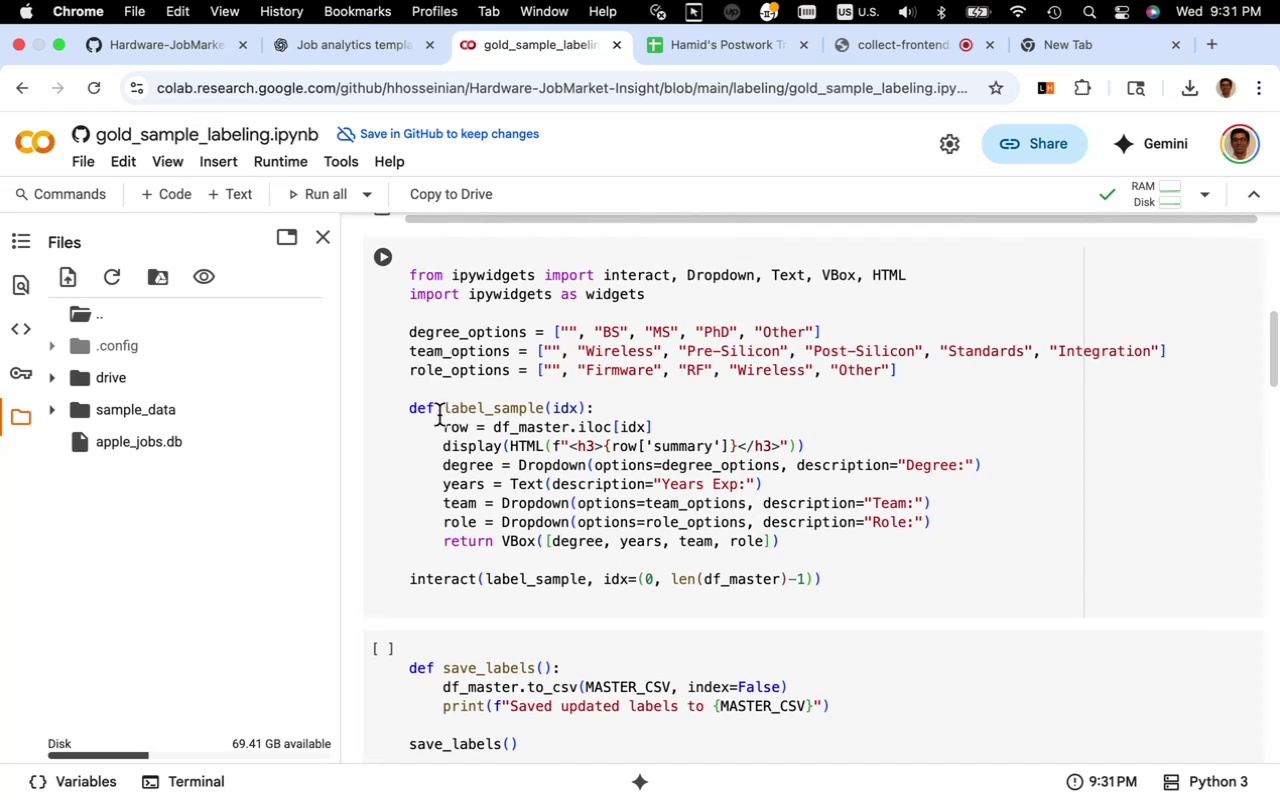 
wait(7.8)
 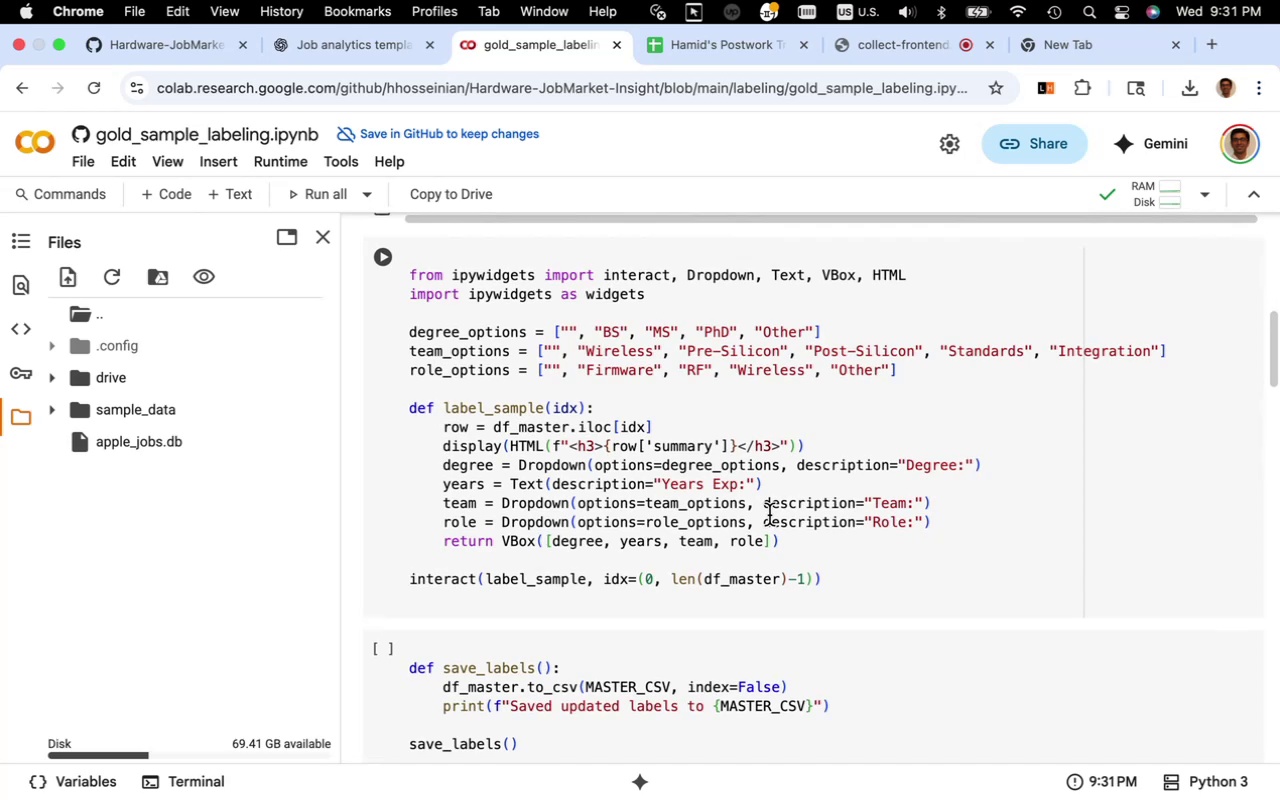 
left_click([384, 257])
 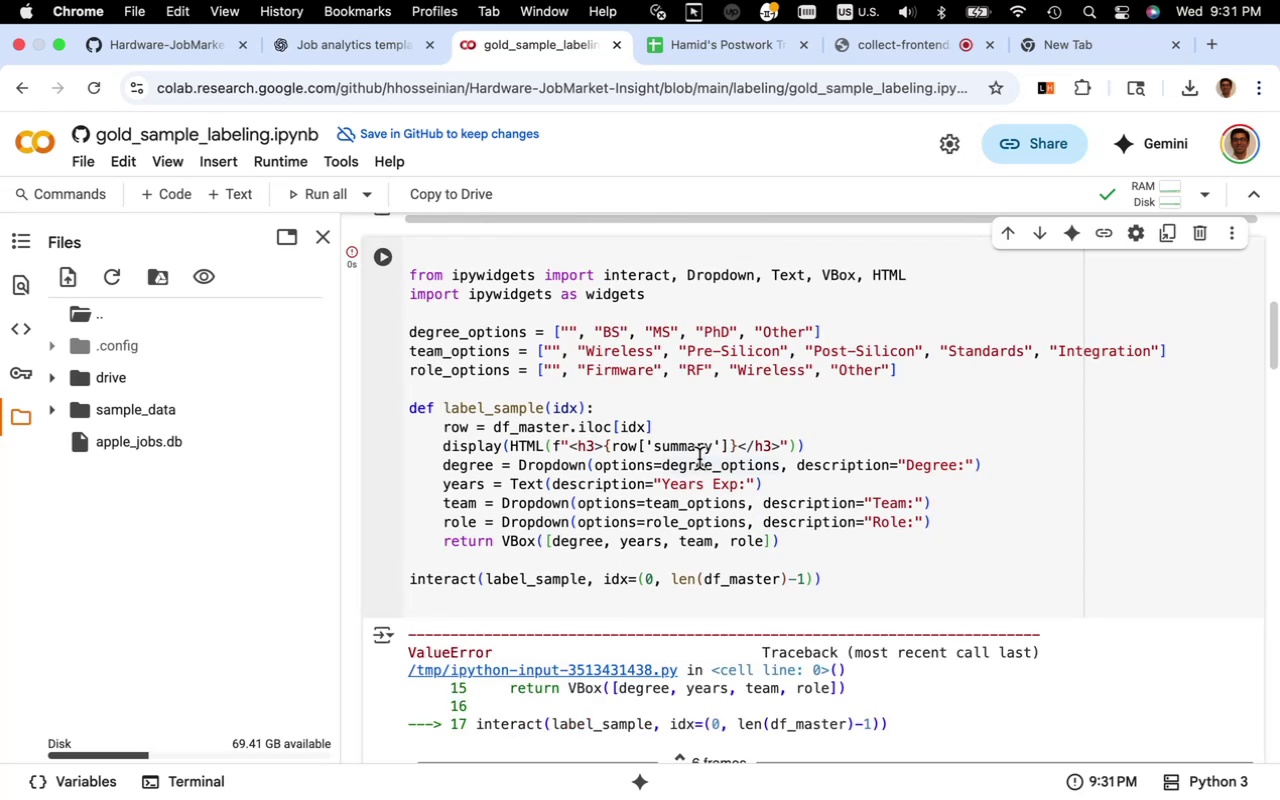 
scroll: coordinate [699, 459], scroll_direction: down, amount: 9.0
 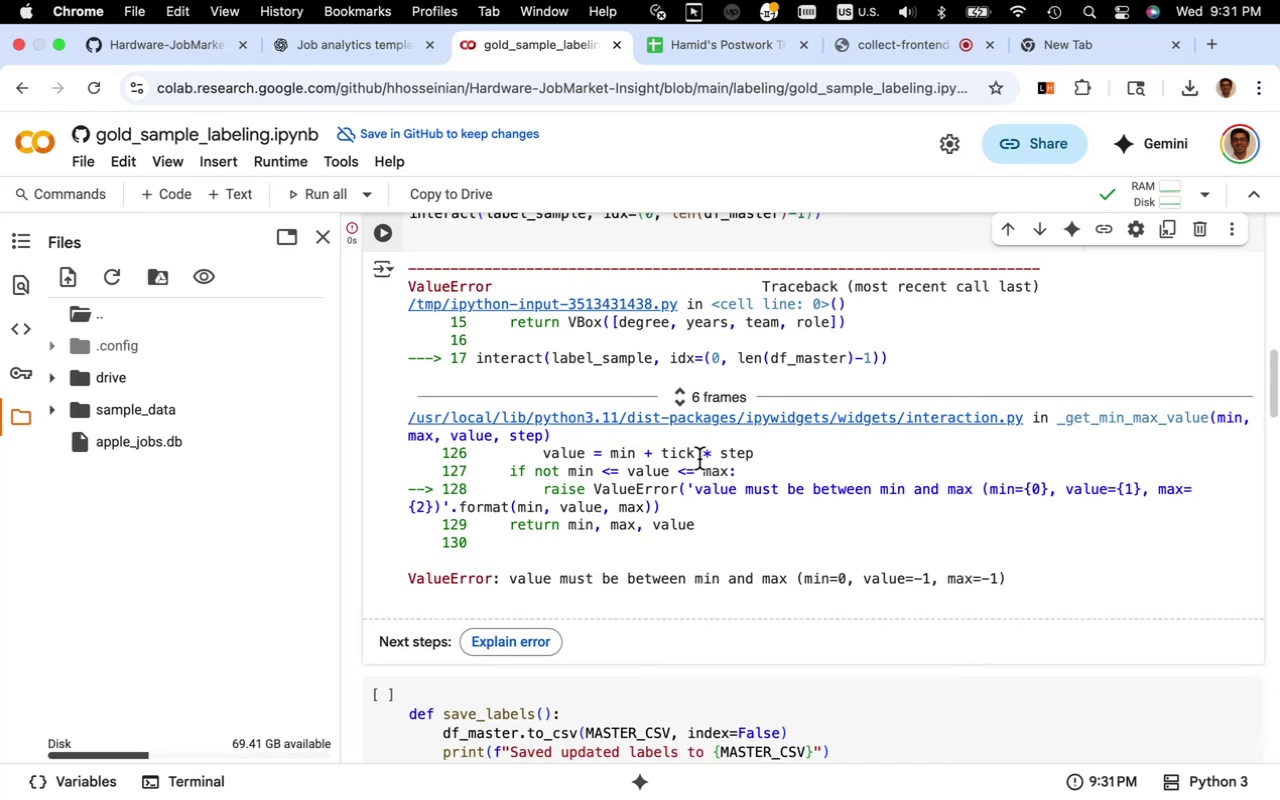 
wait(8.23)
 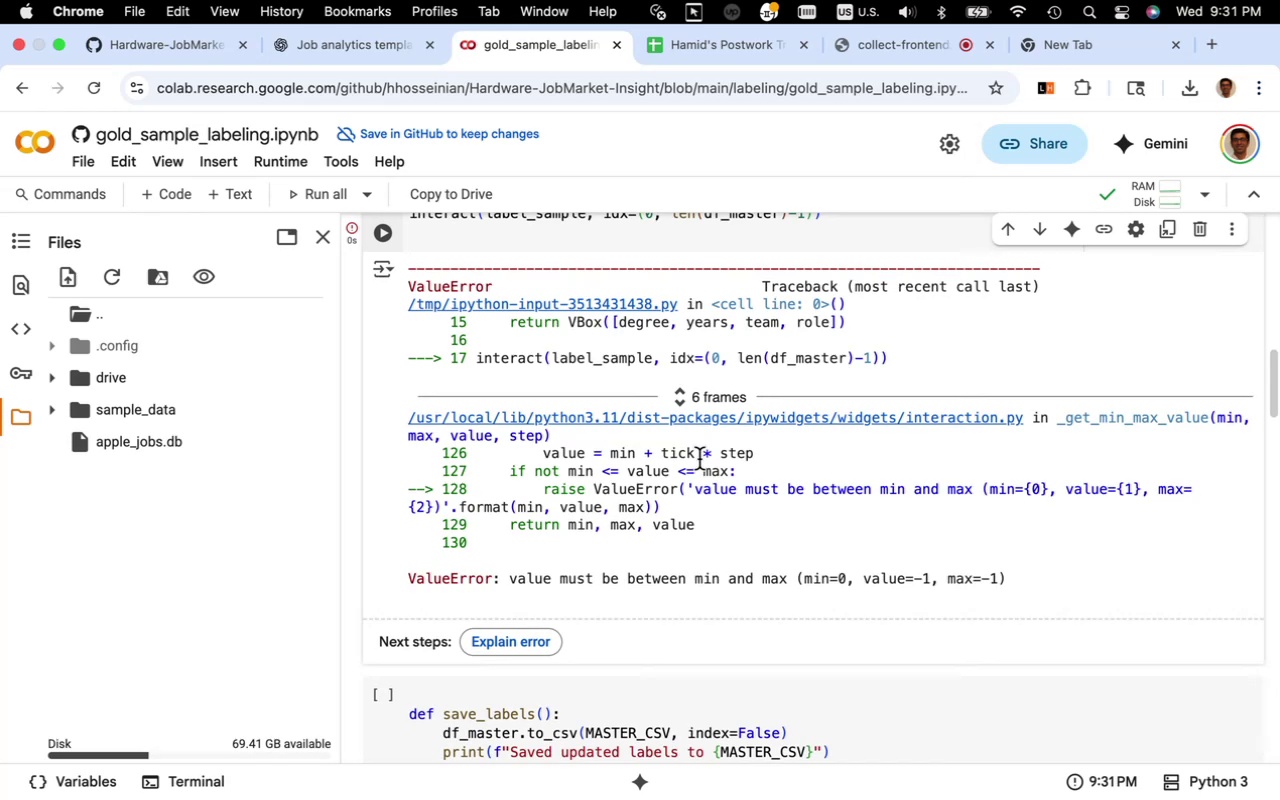 
scroll: coordinate [785, 495], scroll_direction: up, amount: 15.0
 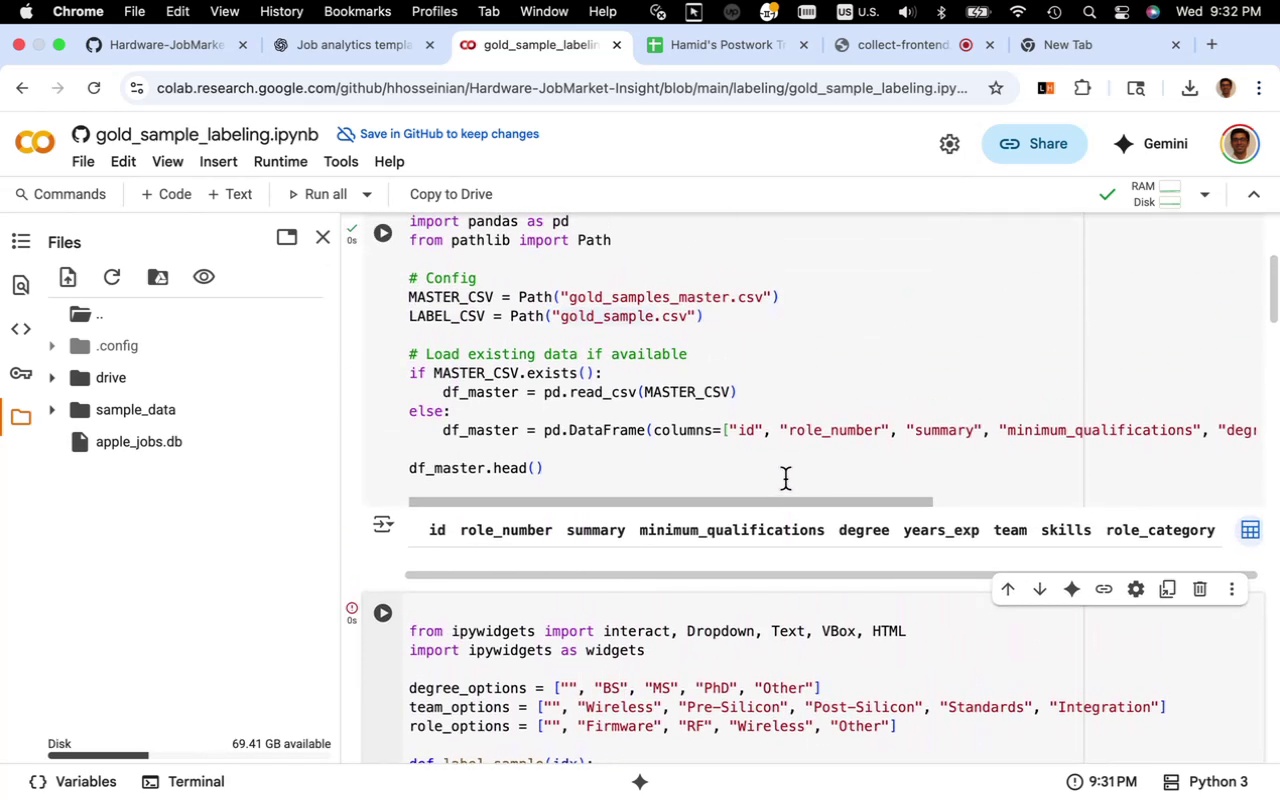 
left_click([785, 479])
 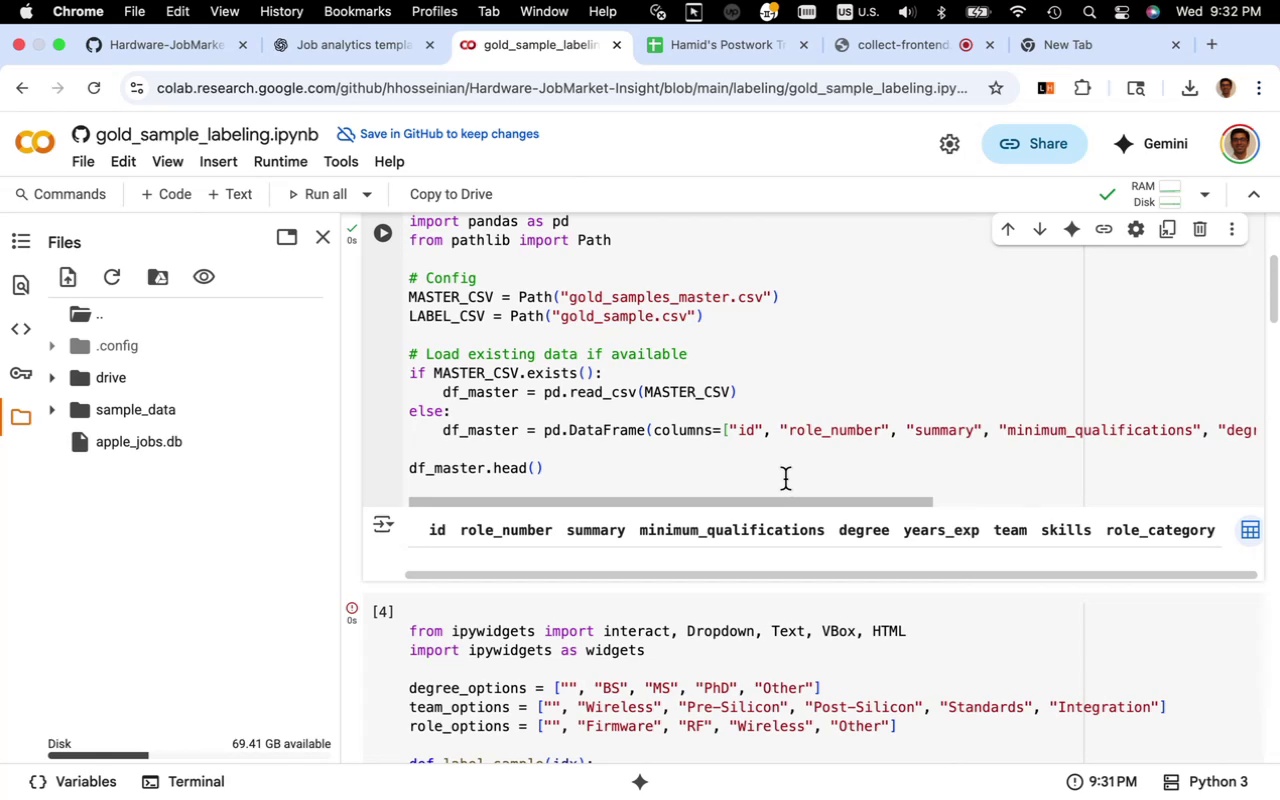 
wait(5.99)
 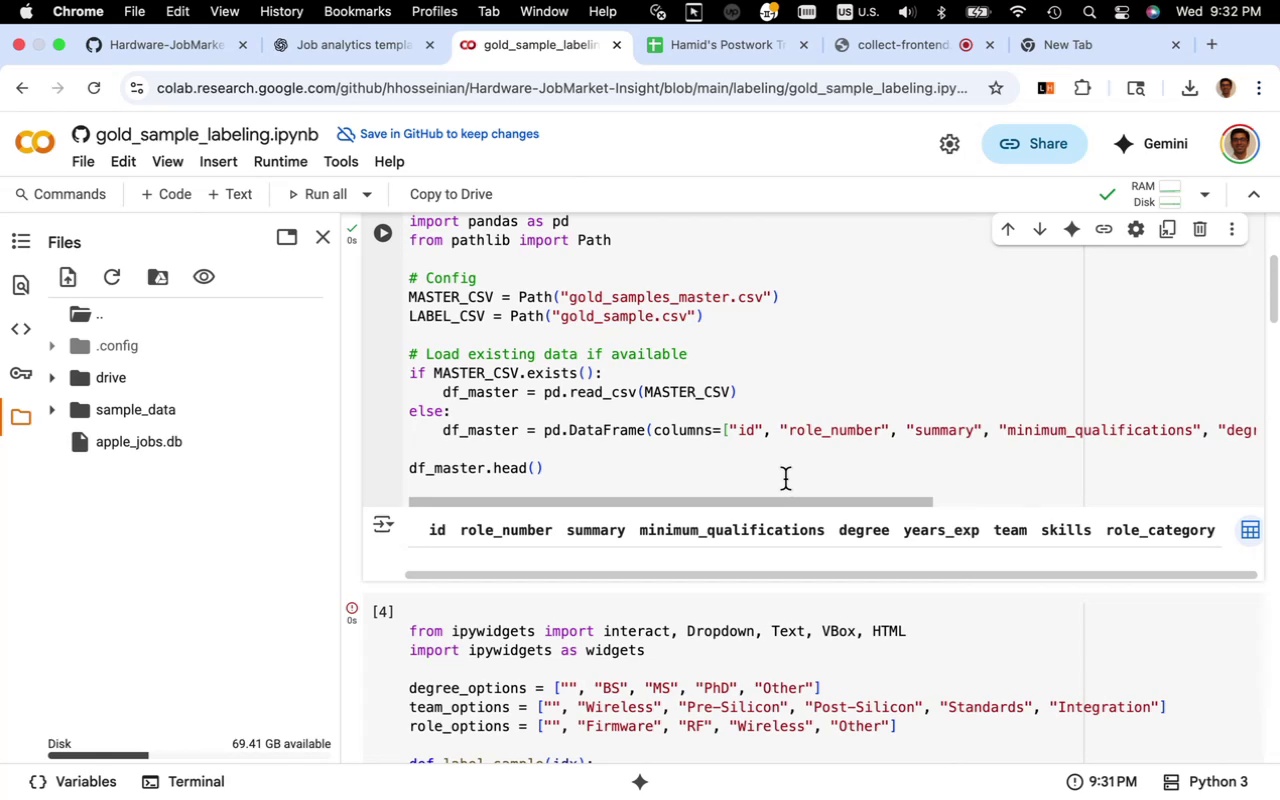 
scroll: coordinate [785, 479], scroll_direction: up, amount: 3.0
 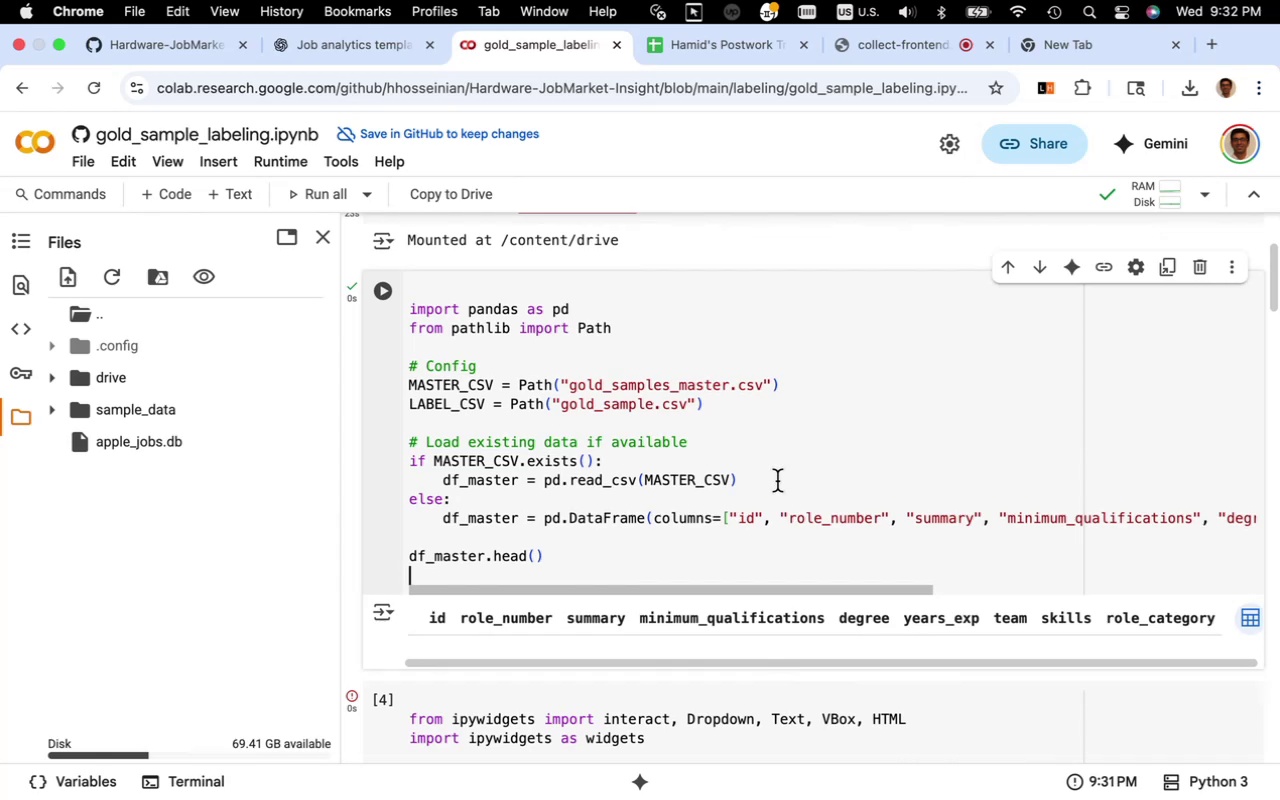 
wait(11.65)
 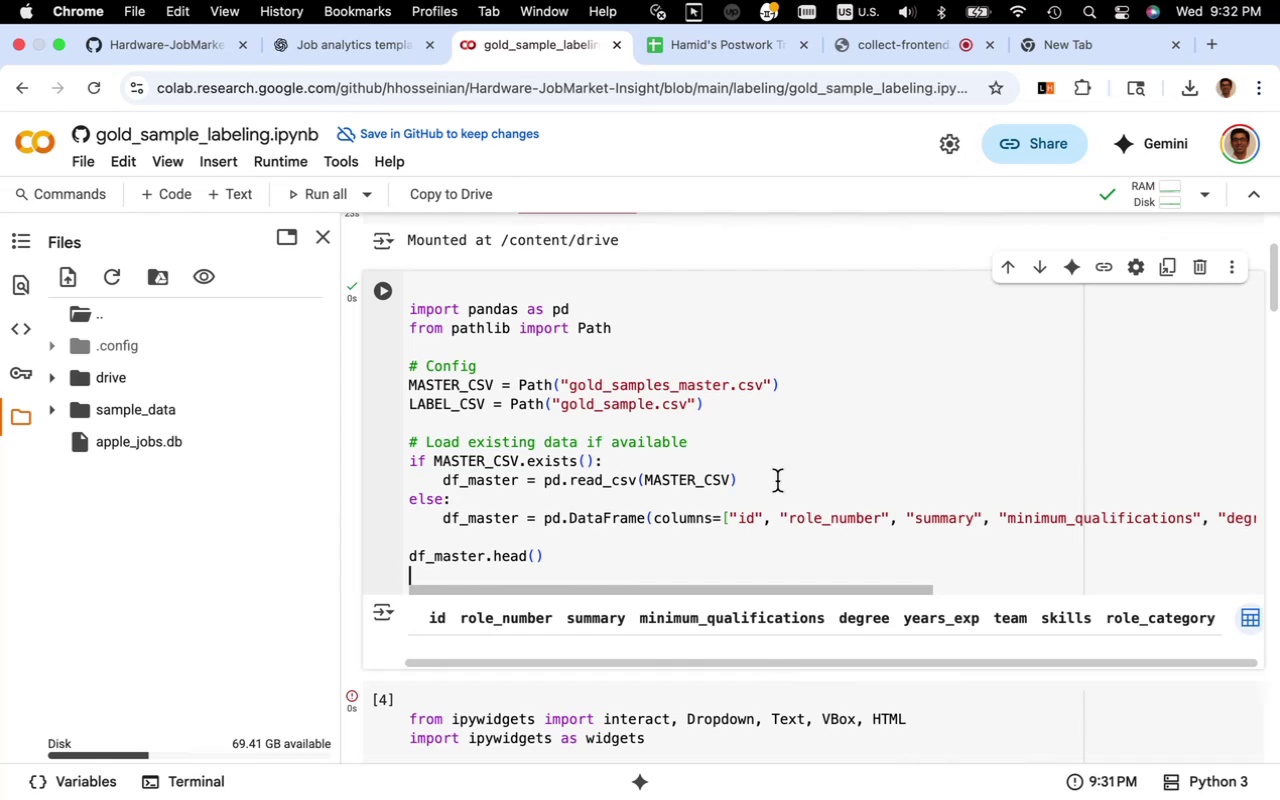 
scroll: coordinate [779, 488], scroll_direction: down, amount: 24.0
 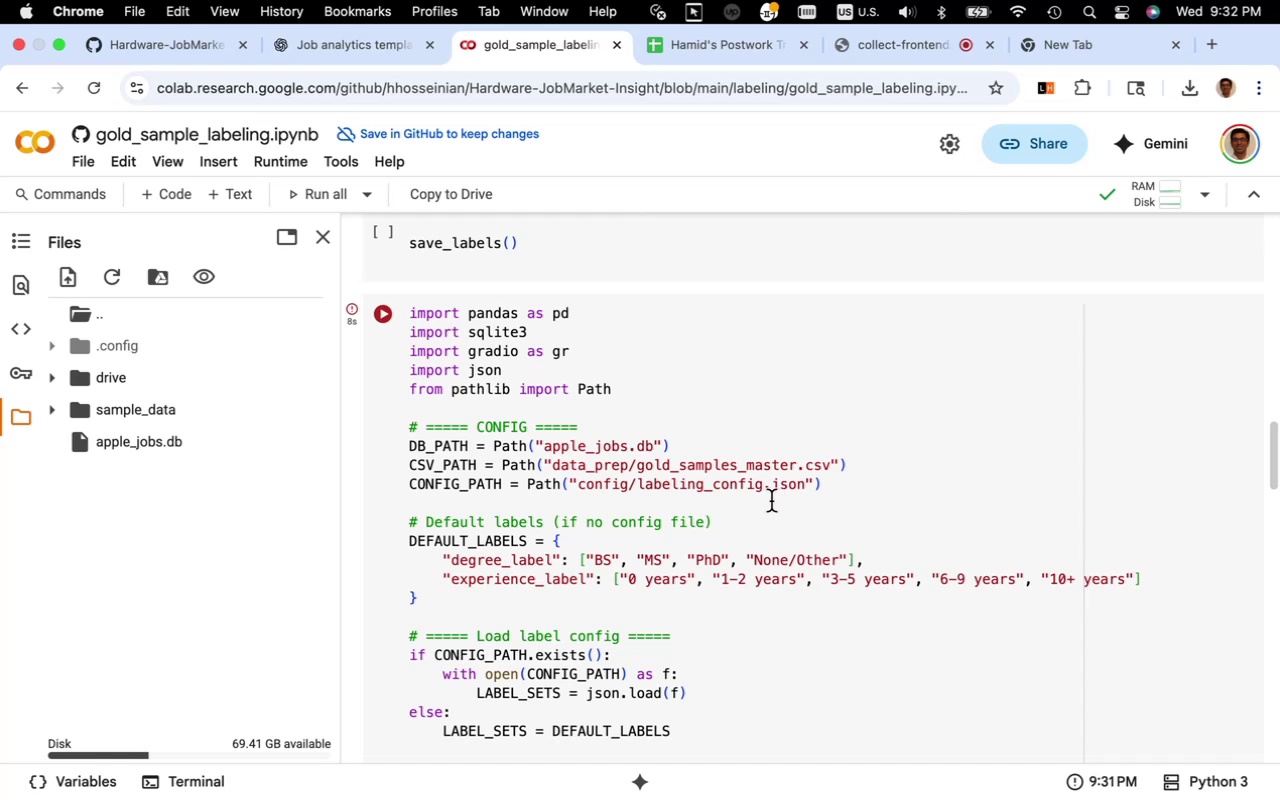 
wait(17.49)
 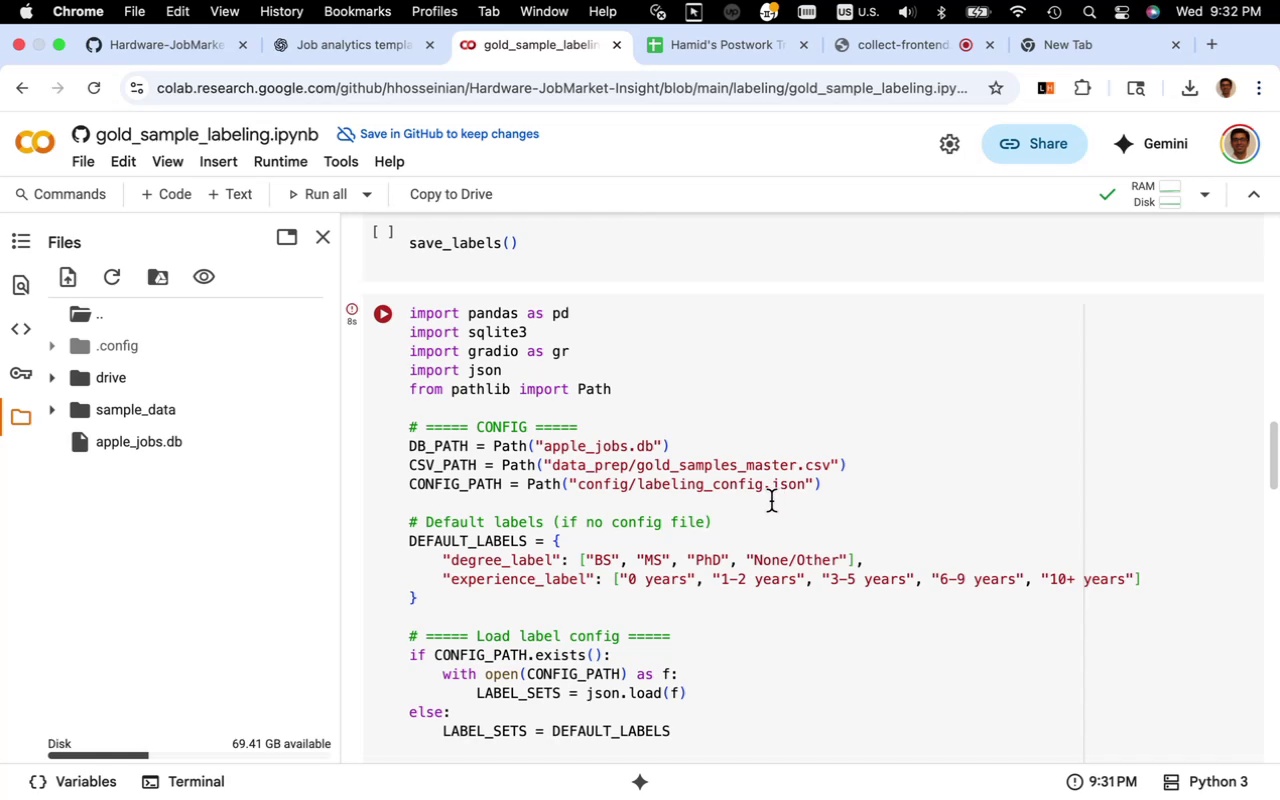 
scroll: coordinate [789, 501], scroll_direction: down, amount: 21.0
 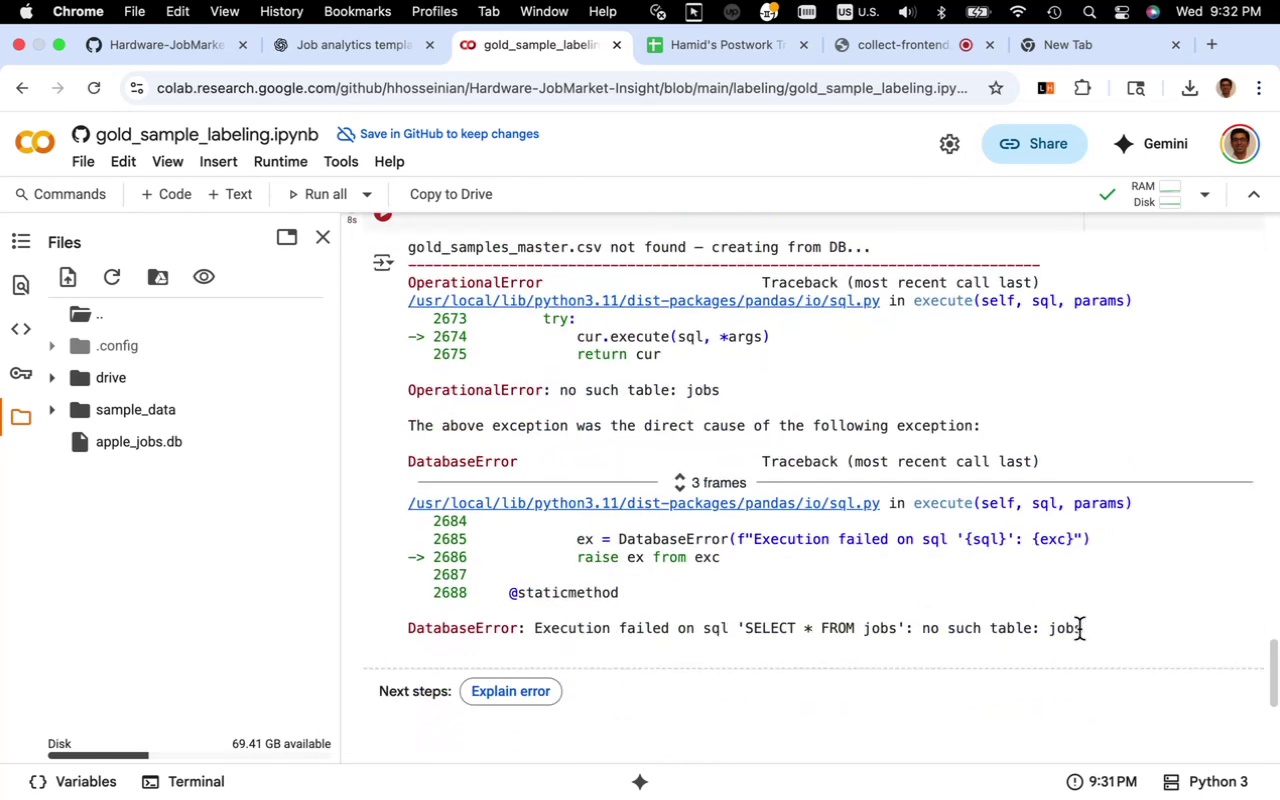 
left_click_drag(start_coordinate=[1087, 631], to_coordinate=[411, 249])
 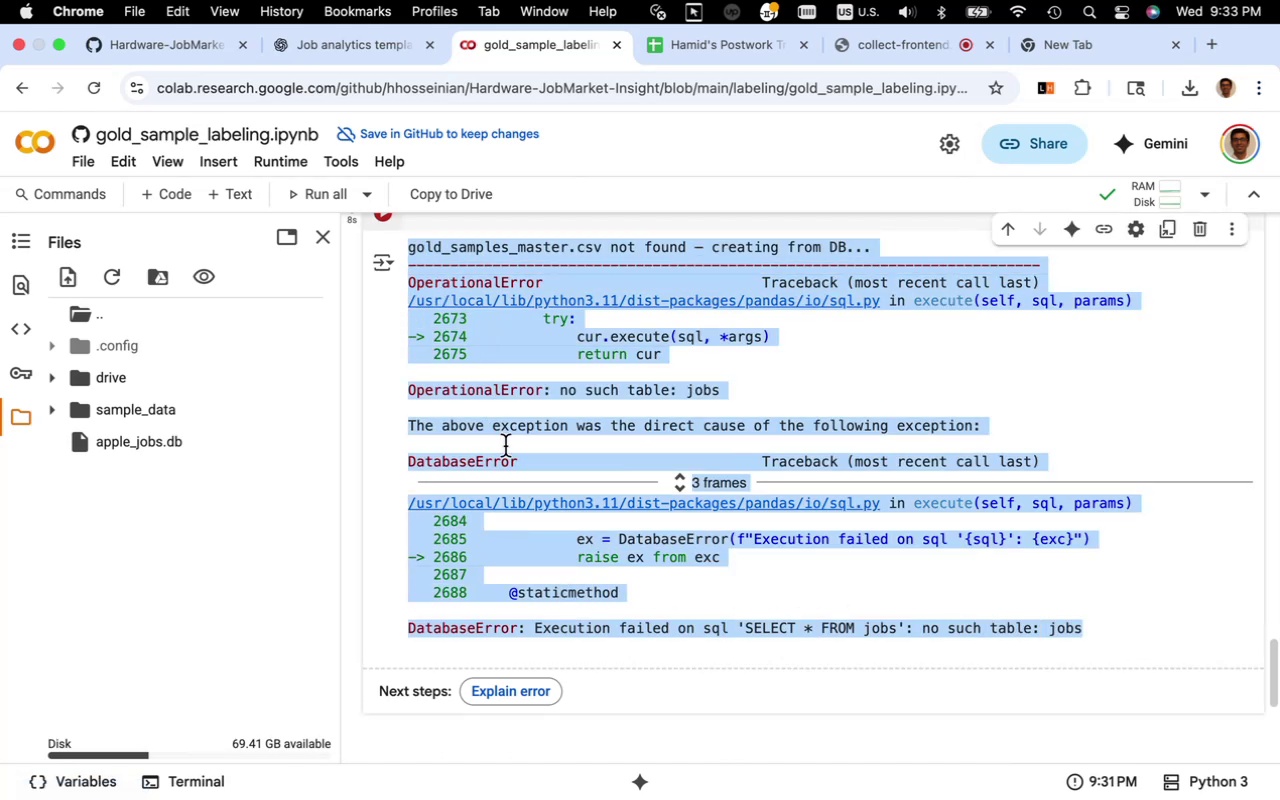 
key(Meta+CommandLeft)
 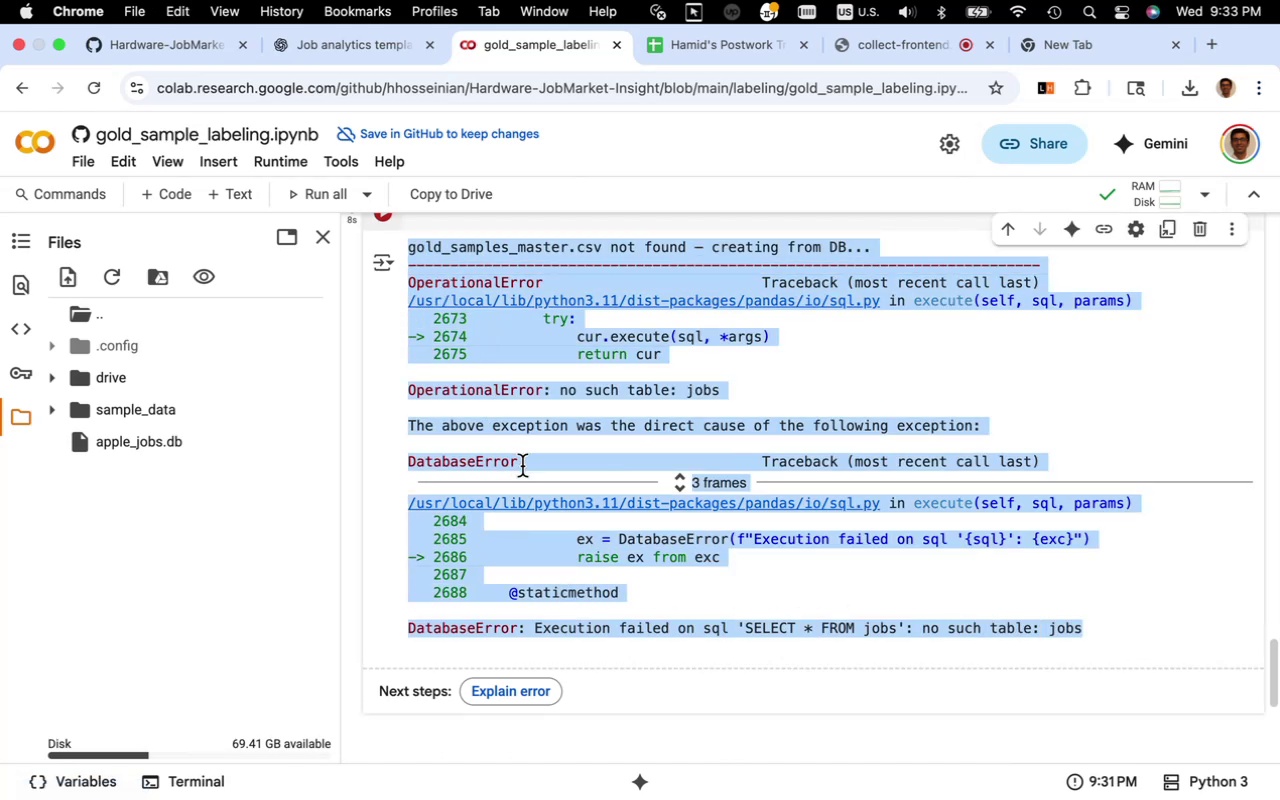 
key(Meta+C)
 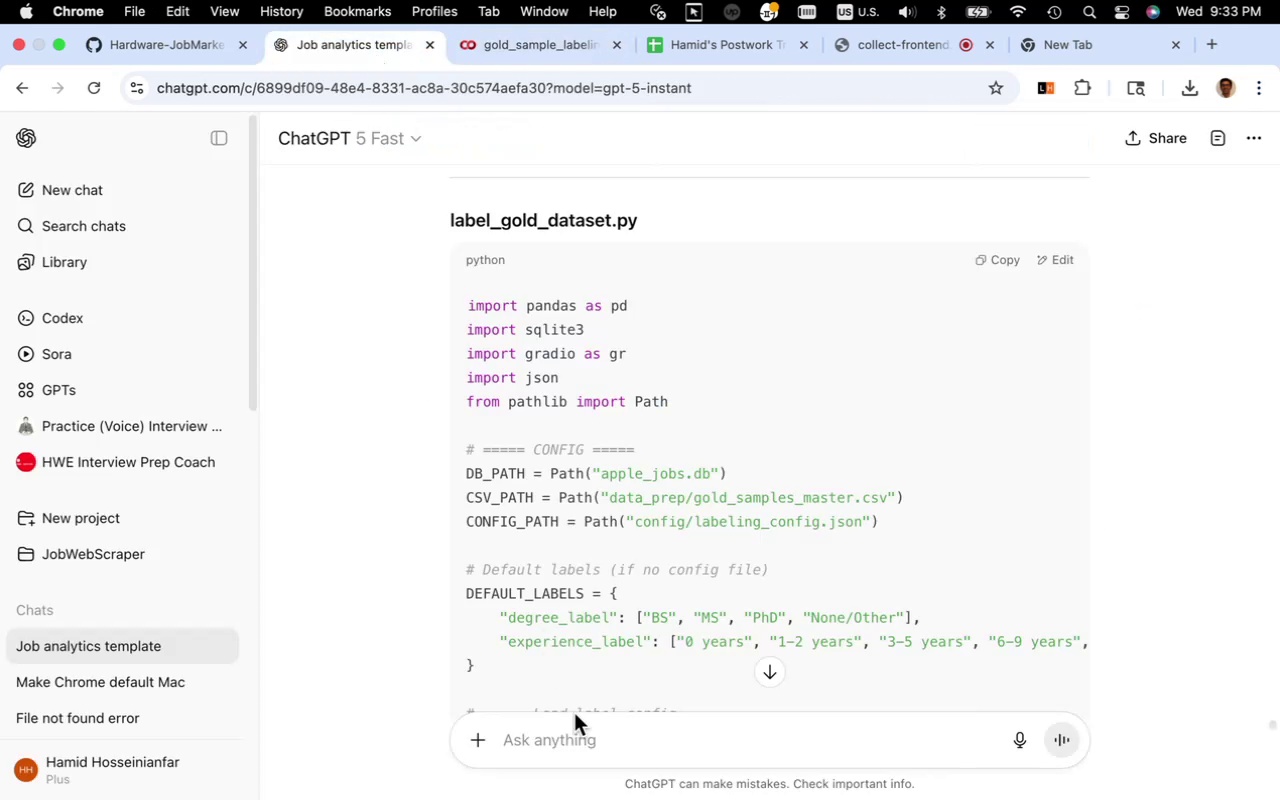 
left_click([582, 737])
 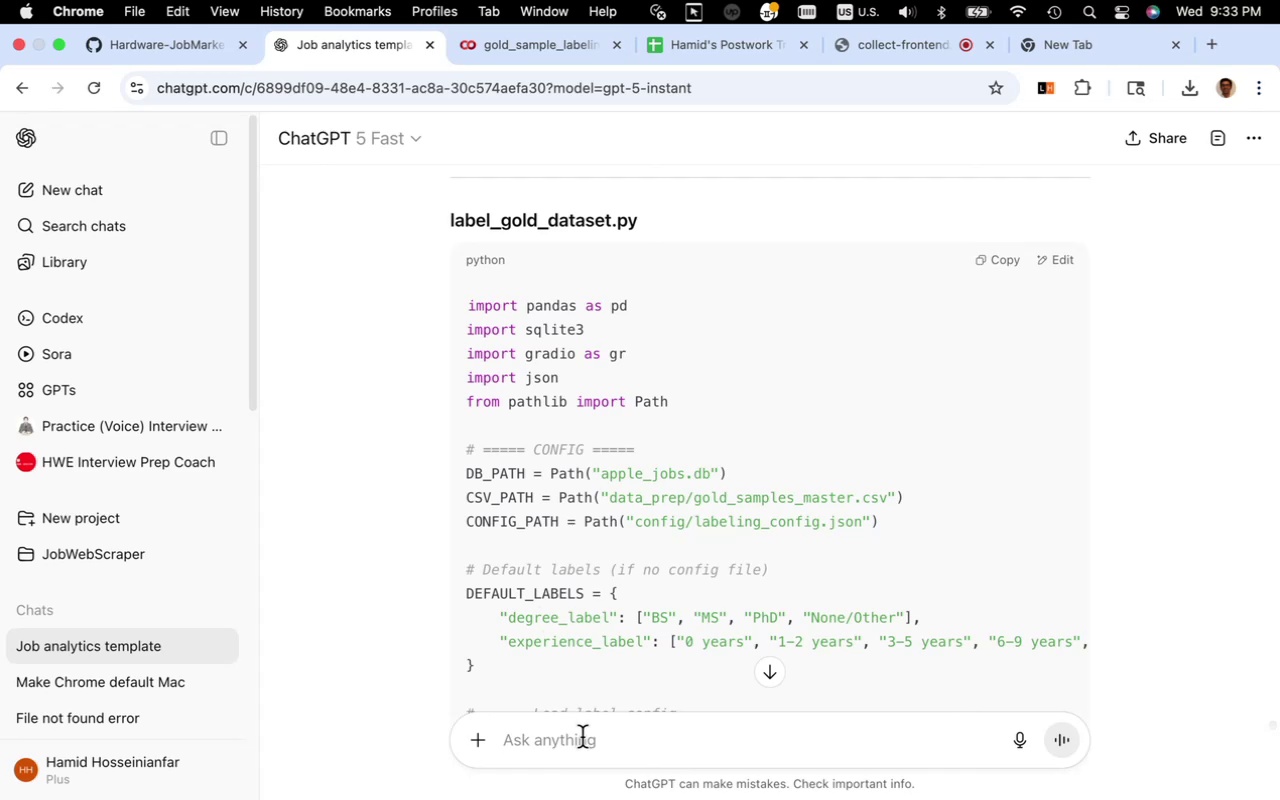 
type(error ")
 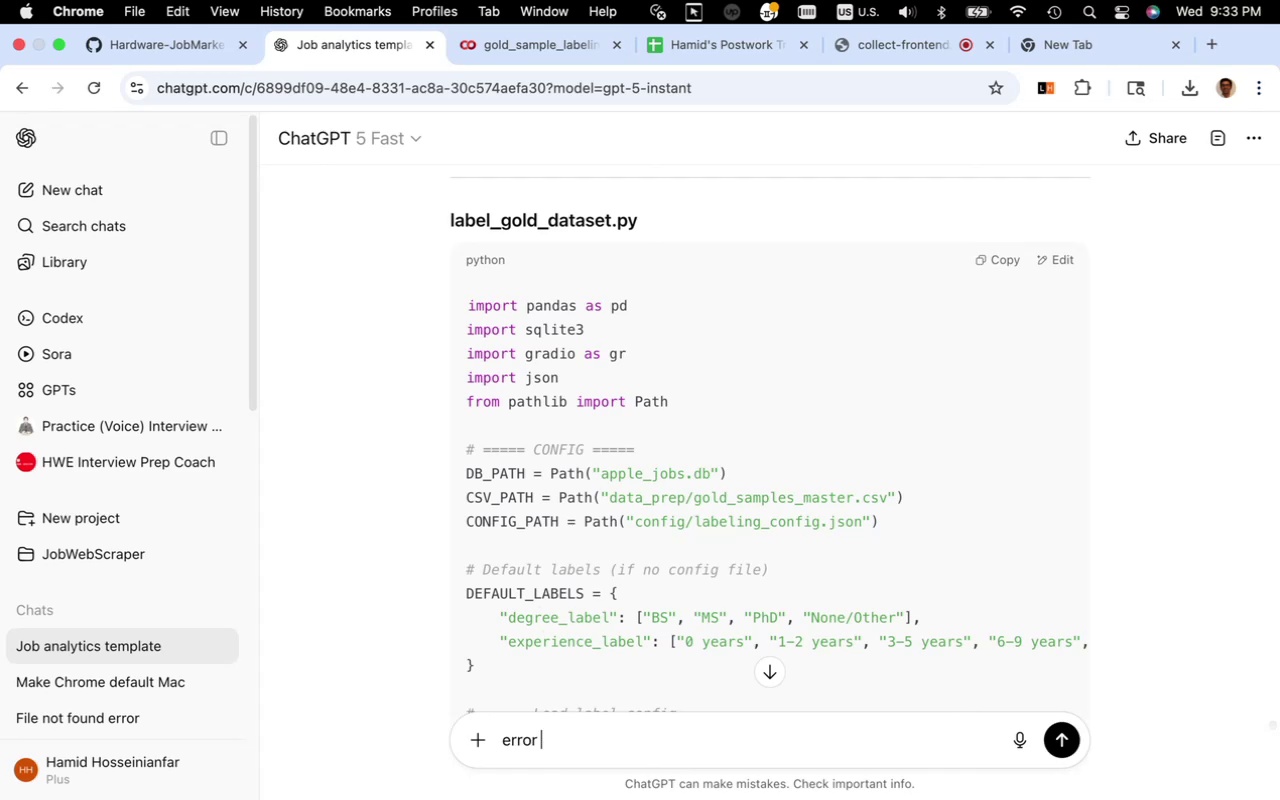 
key(Meta+V)
 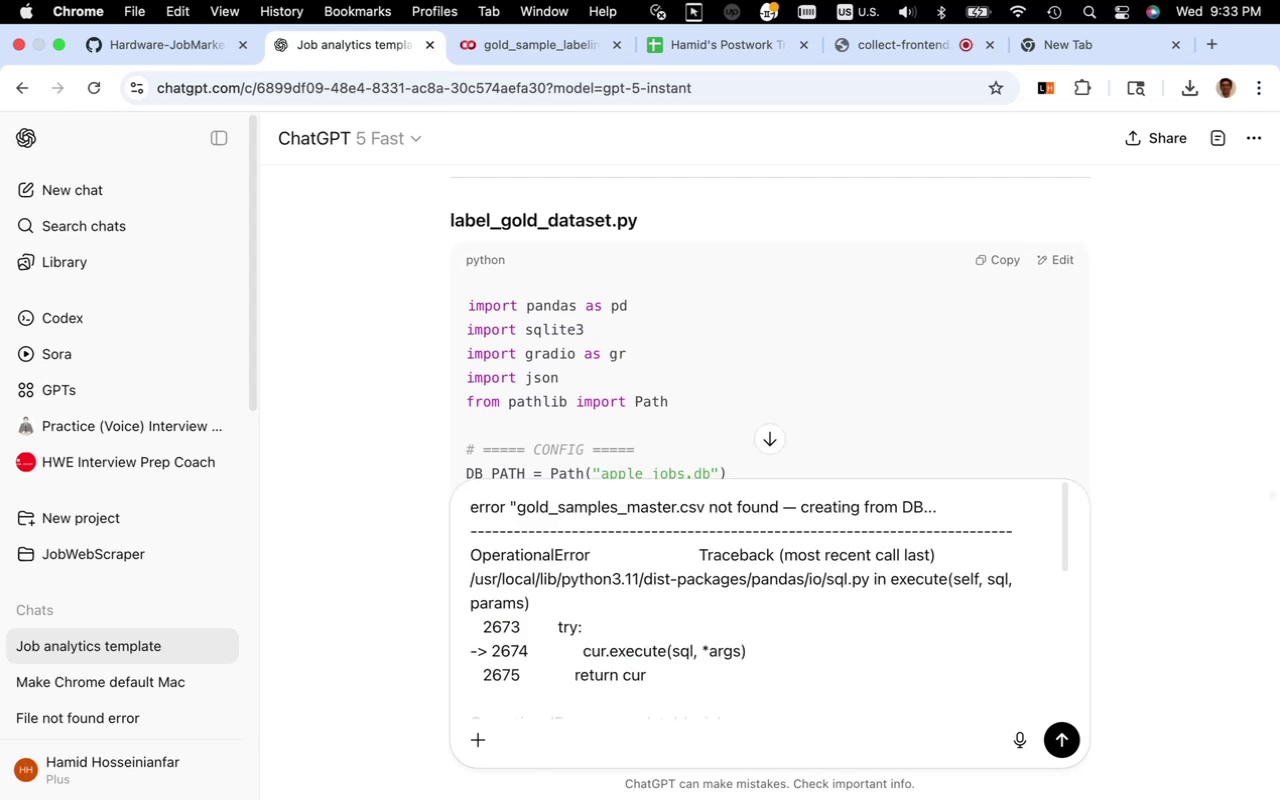 
key(Shift+Quote)
 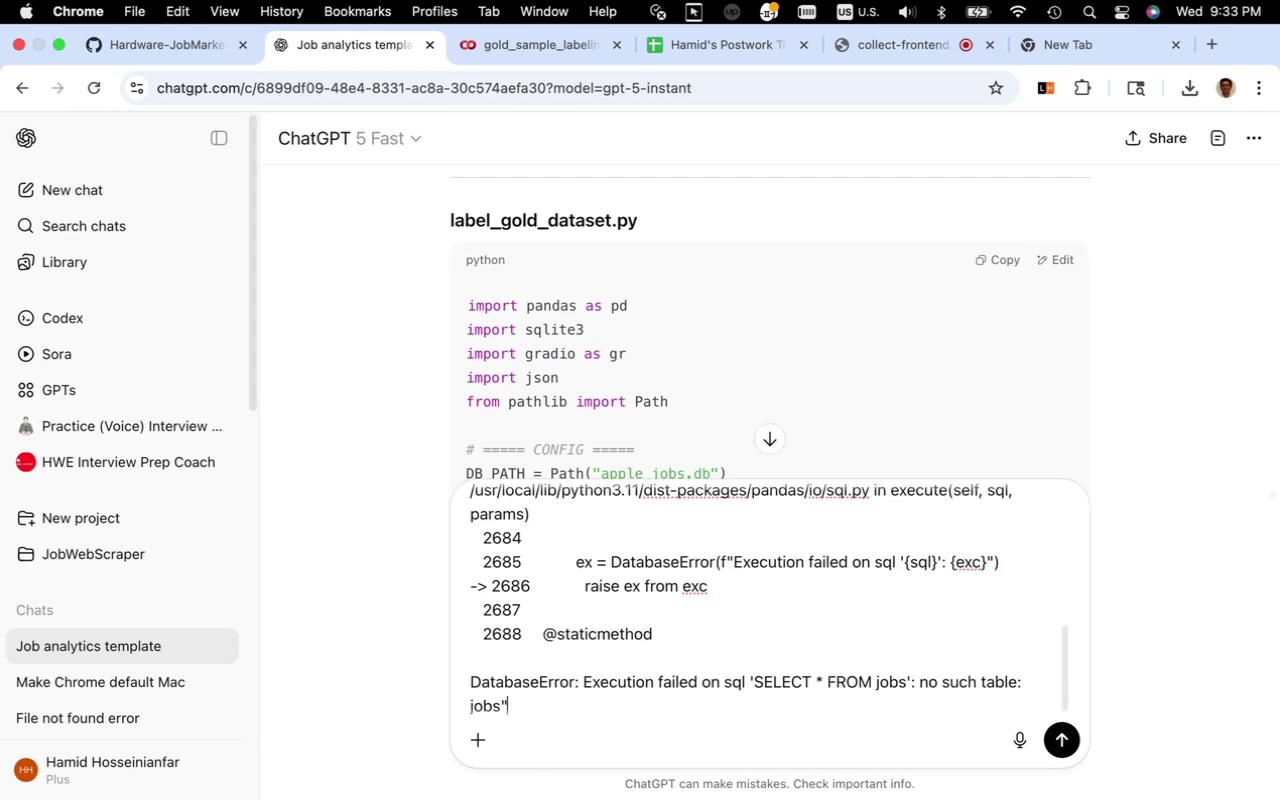 
key(Shift+Enter)
 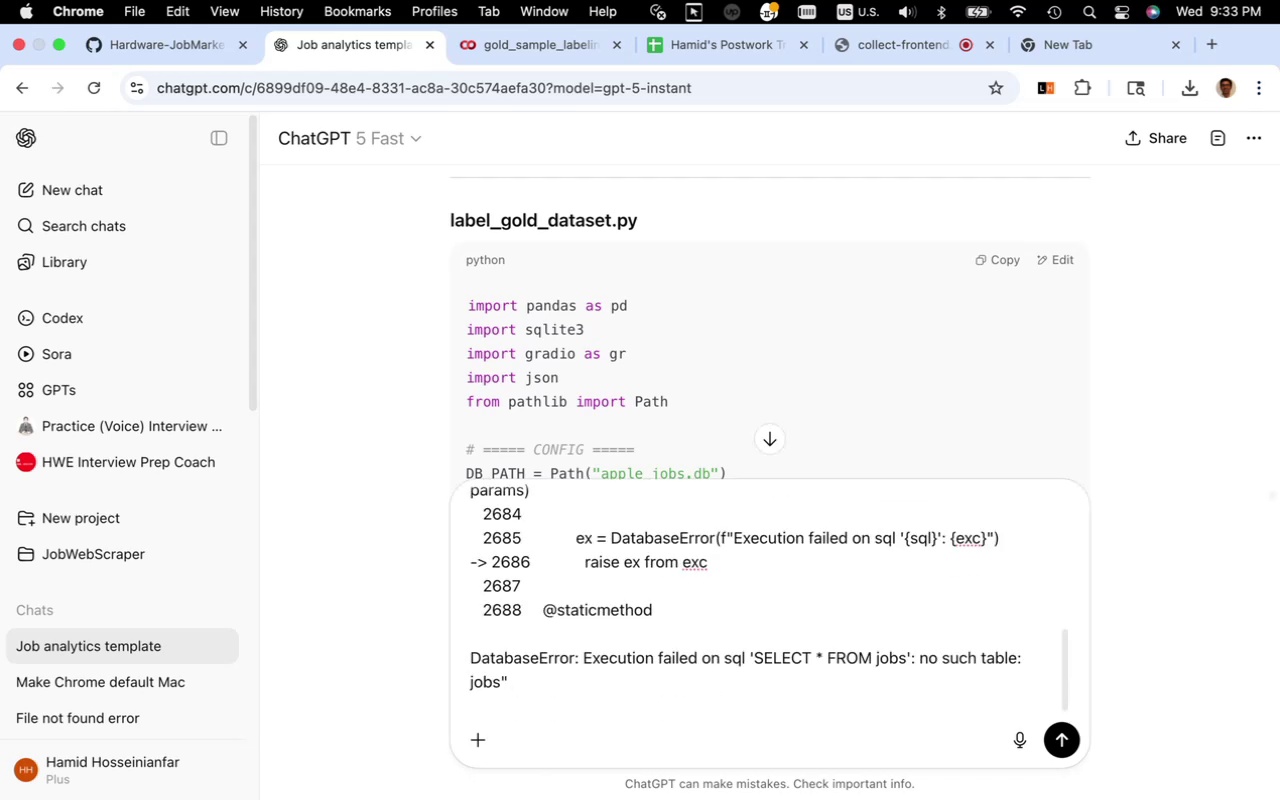 
type(when i run )
 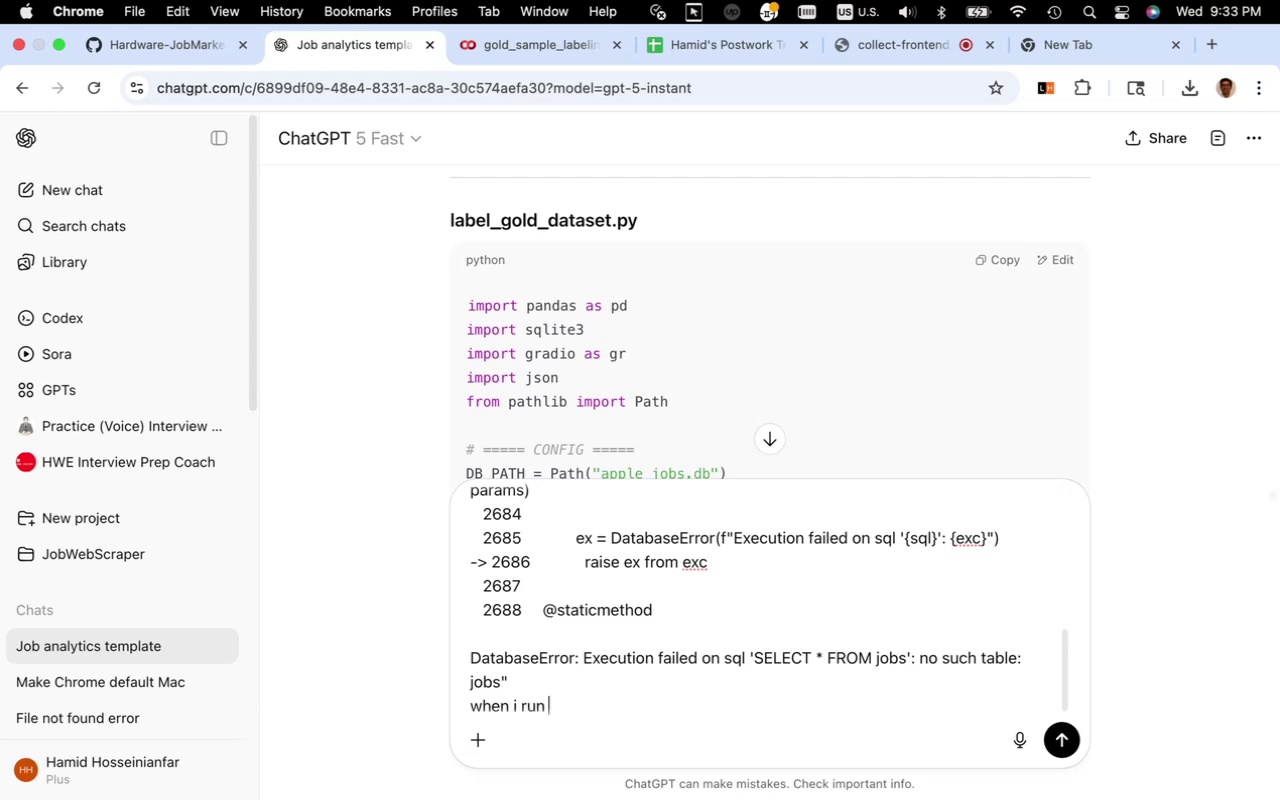 
key(Shift+Enter)
 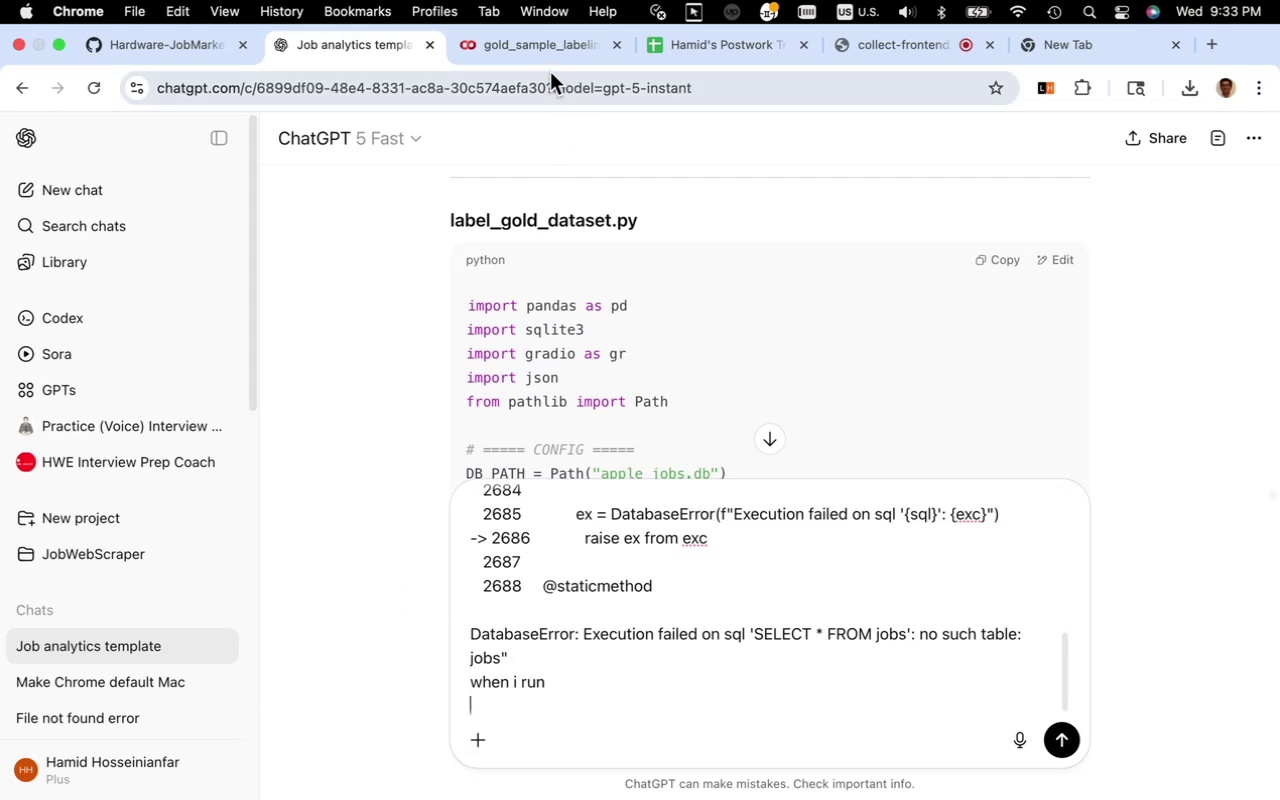 
left_click([550, 49])
 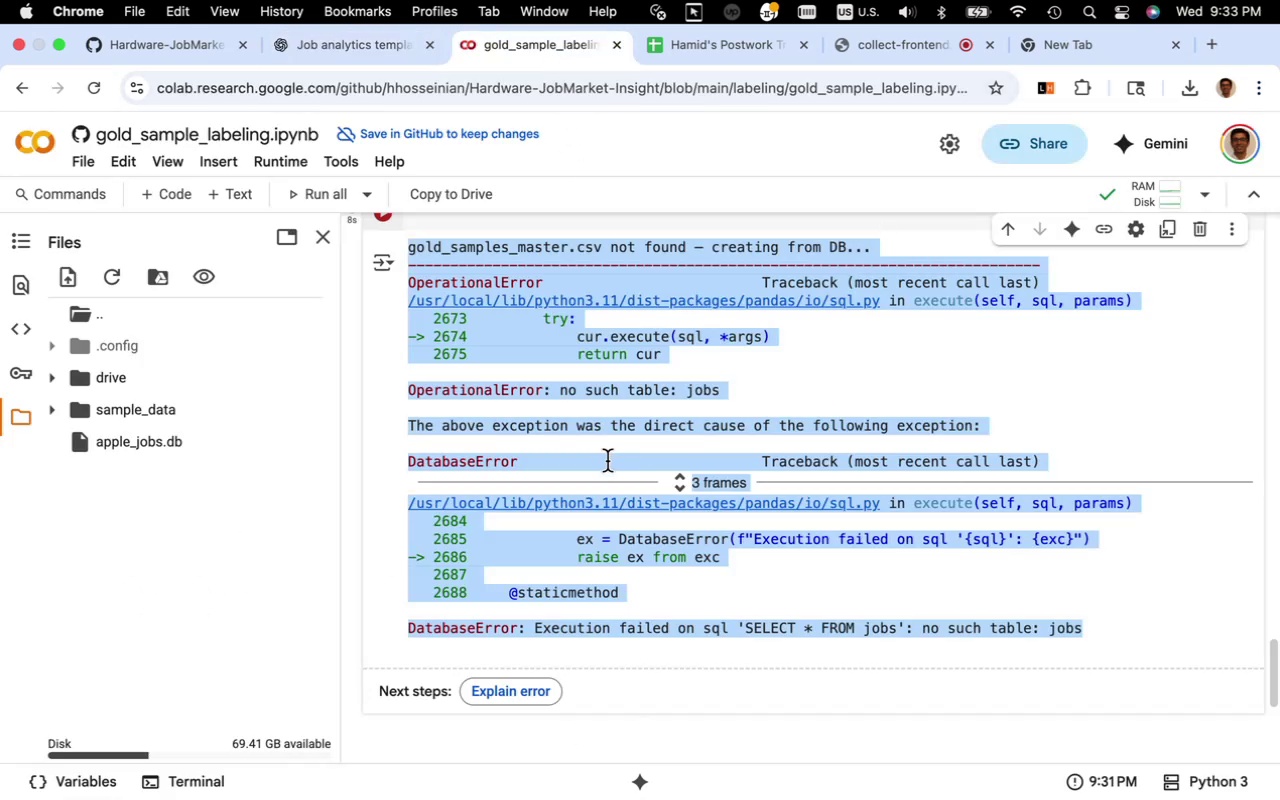 
scroll: coordinate [601, 463], scroll_direction: up, amount: 22.0
 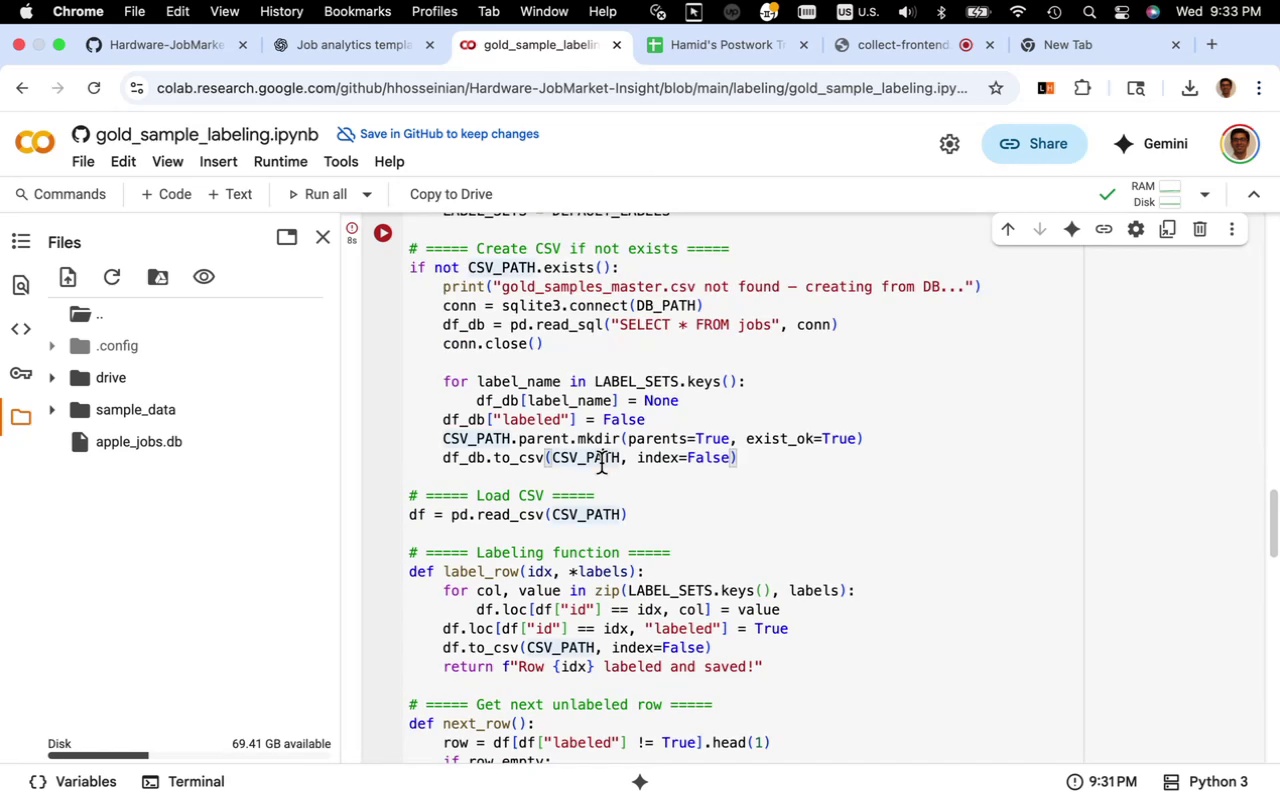 
key(Meta+A)
 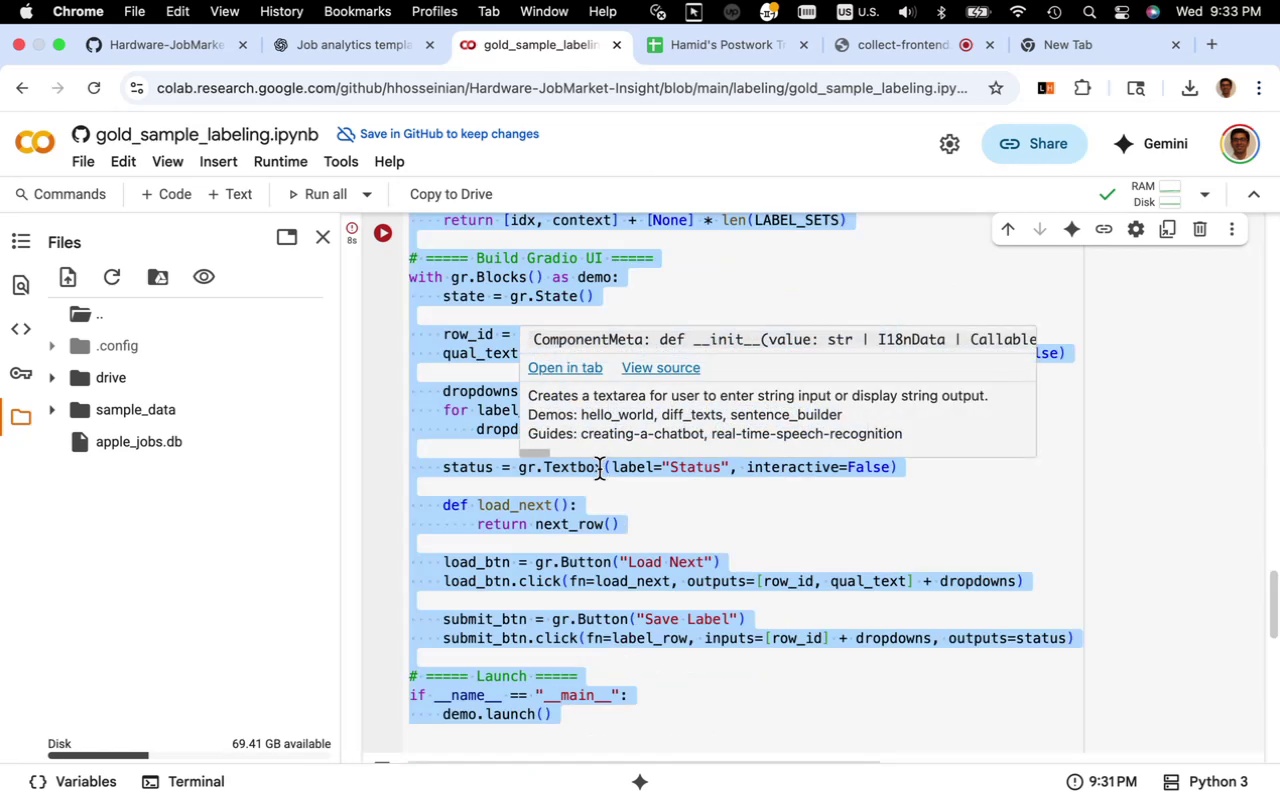 
key(Meta+C)
 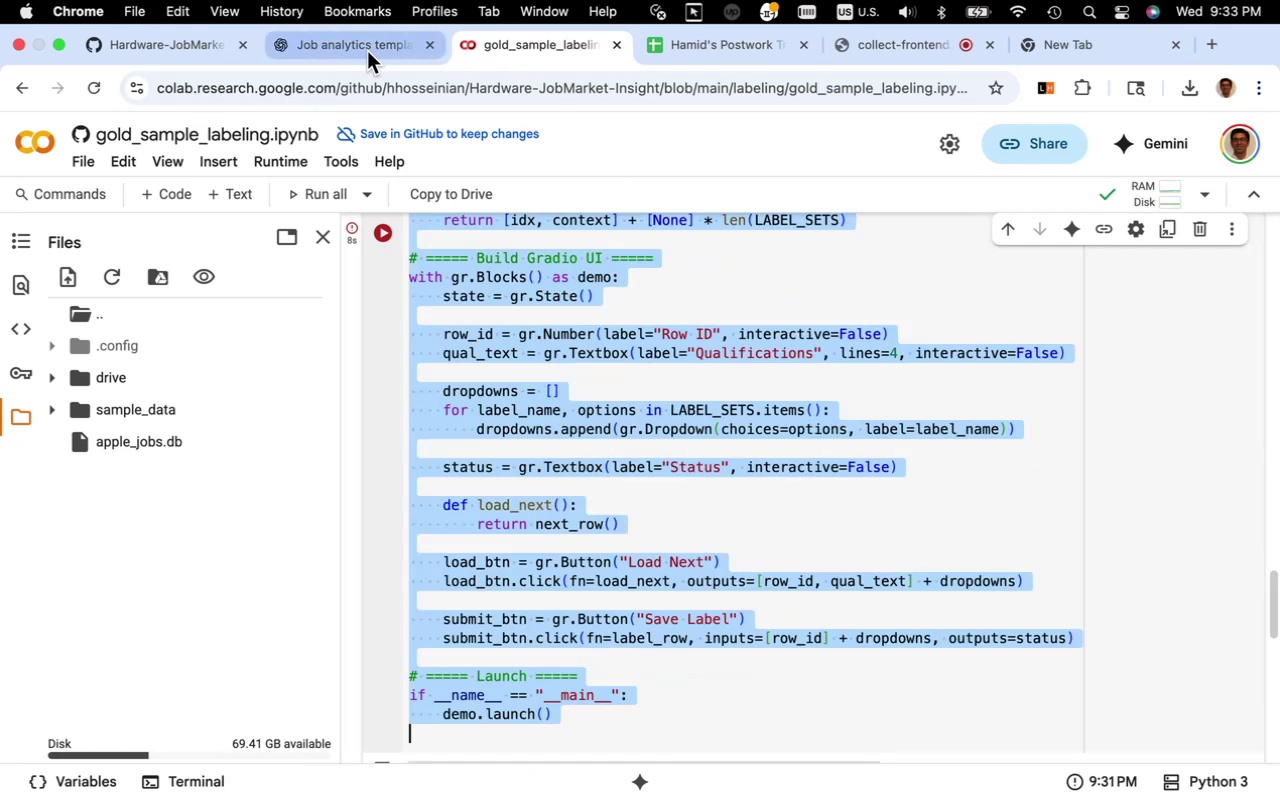 
left_click([367, 51])
 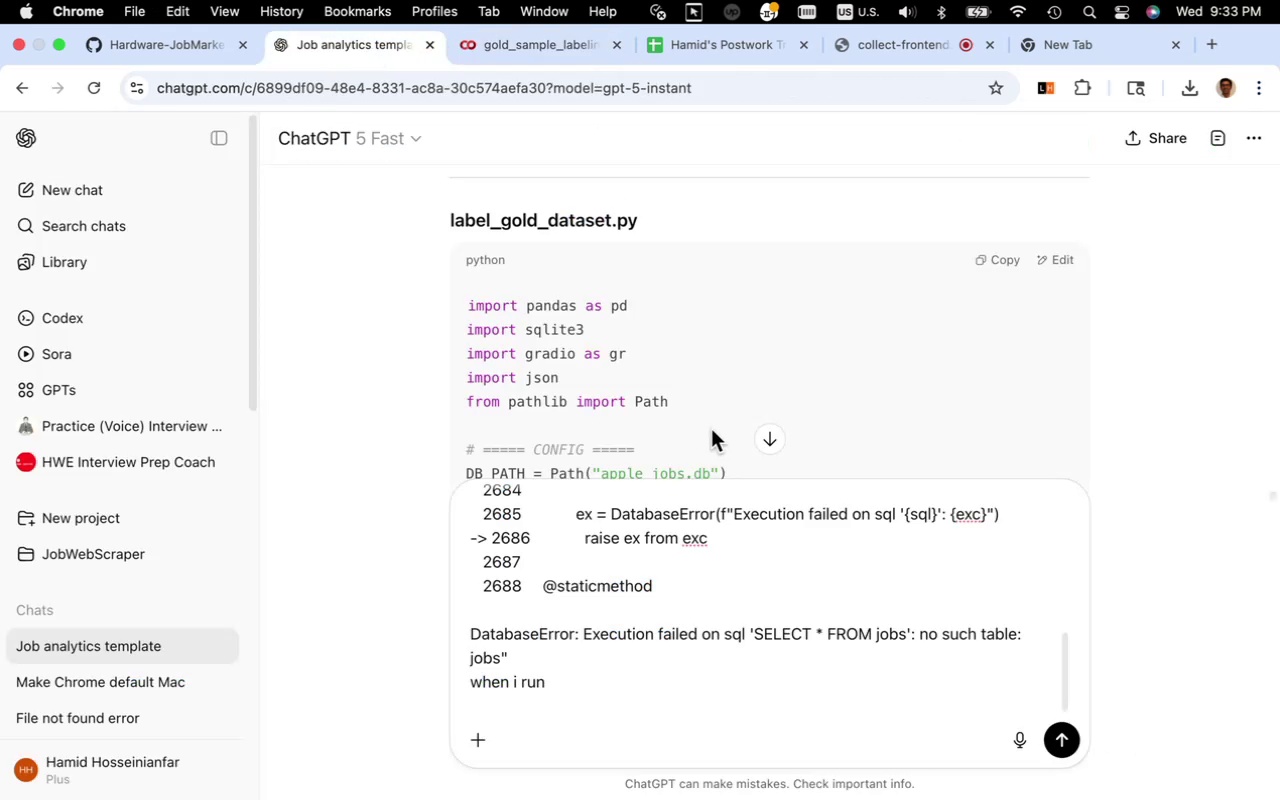 
key(Meta+V)
 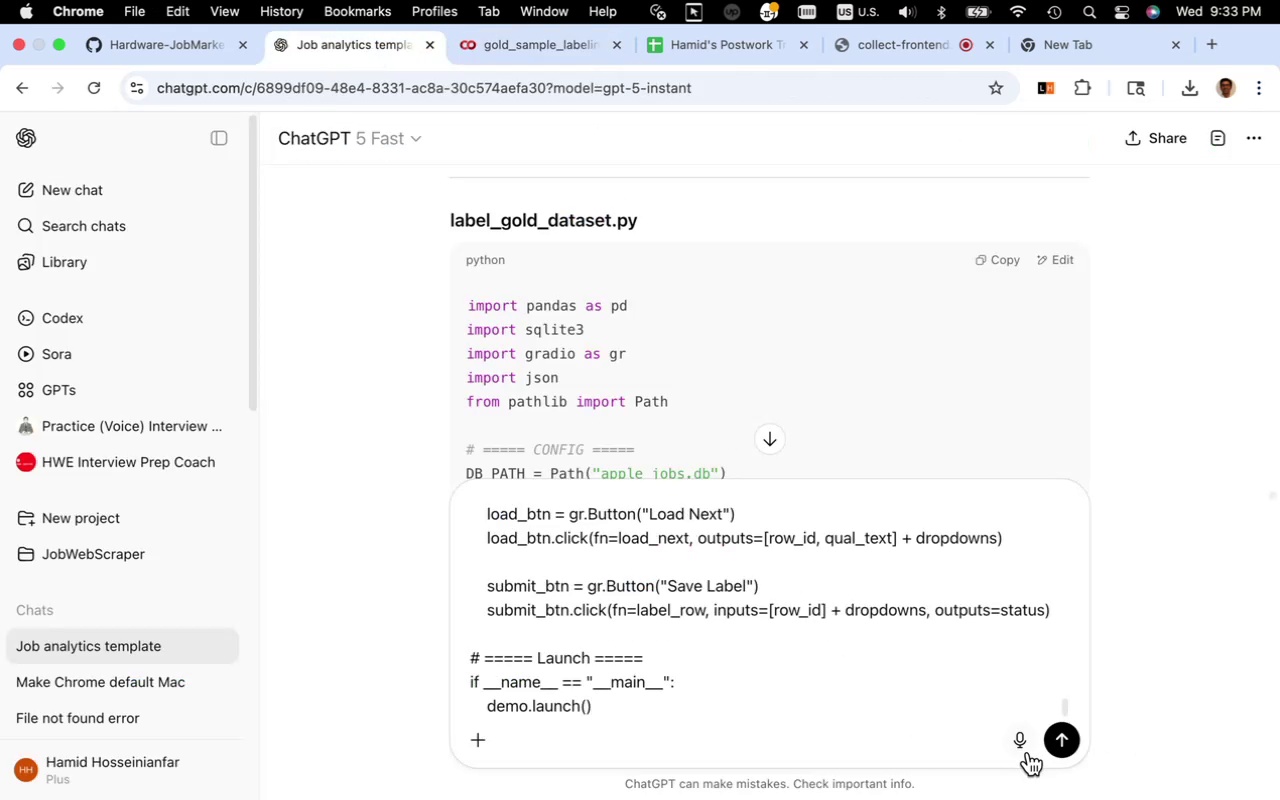 
wait(5.19)
 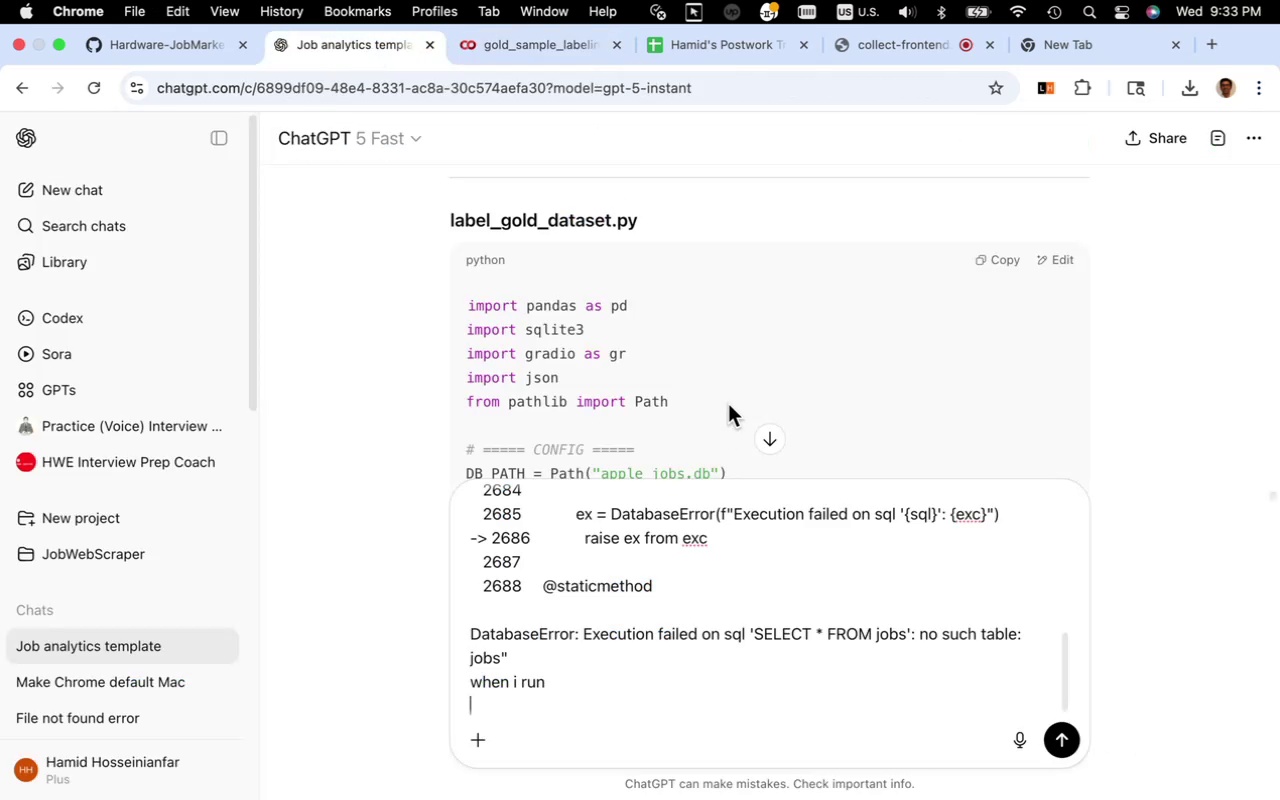 
left_click([1057, 743])
 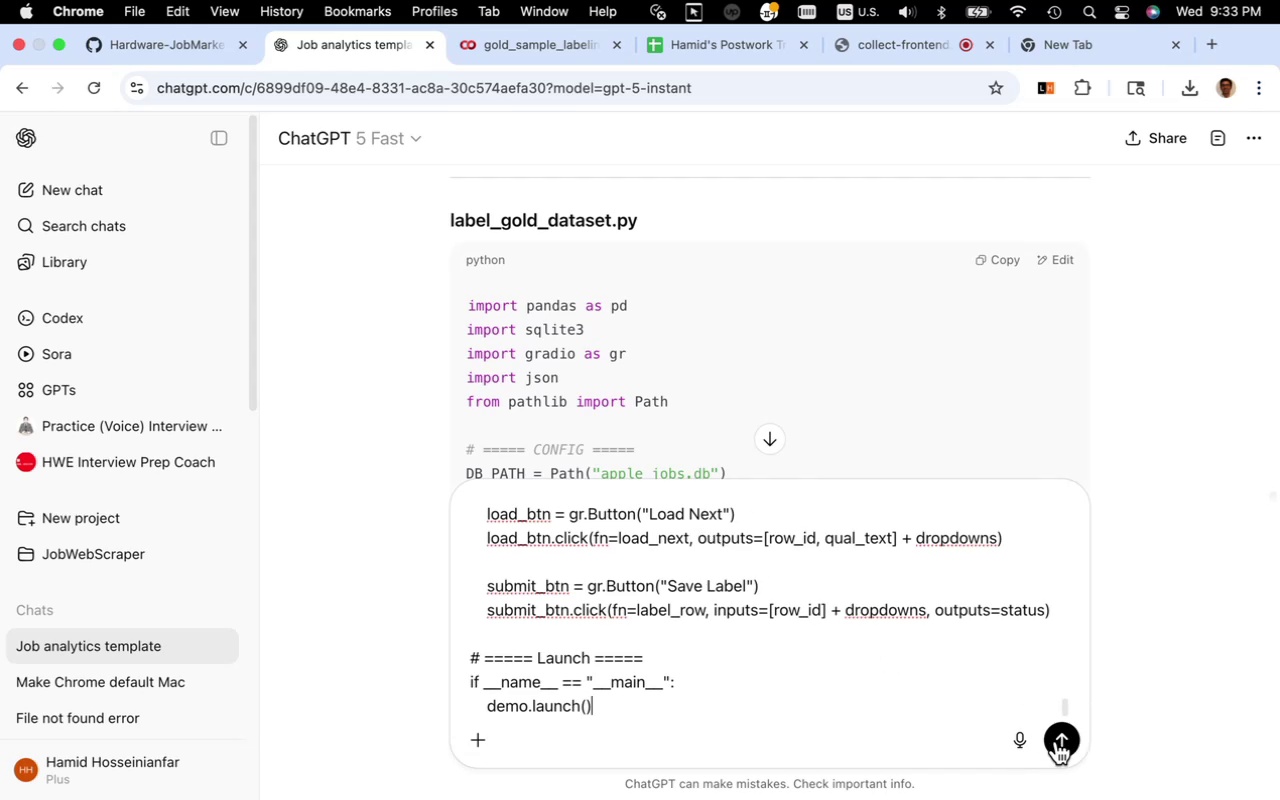 
wait(7.94)
 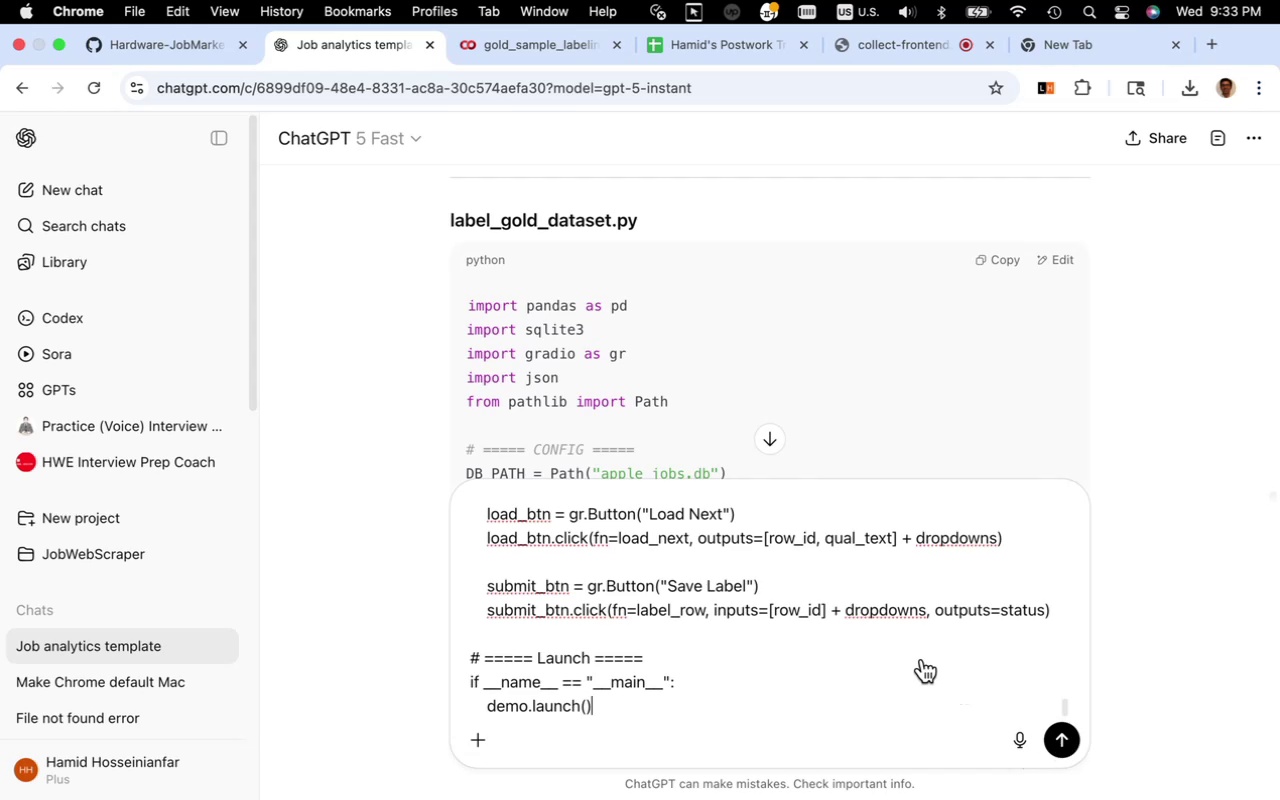 
left_click([1060, 739])
 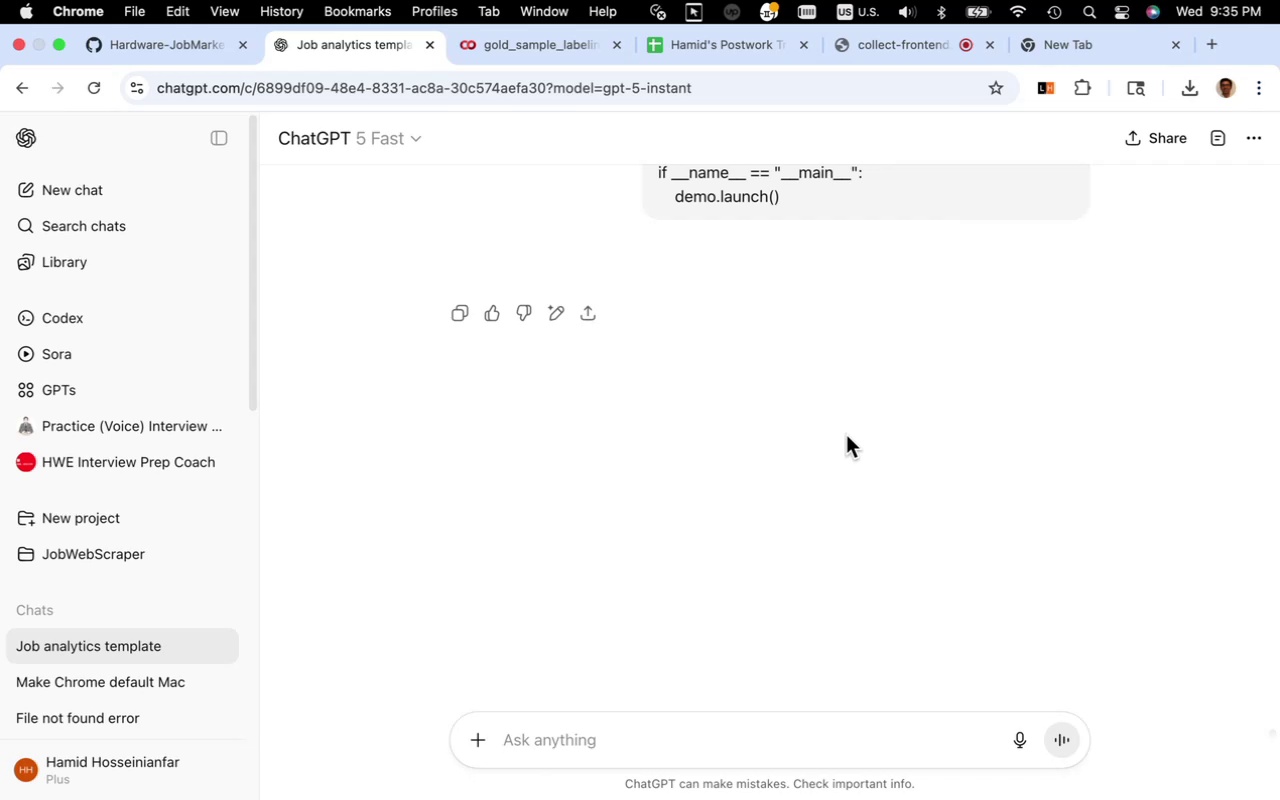 
wait(115.13)
 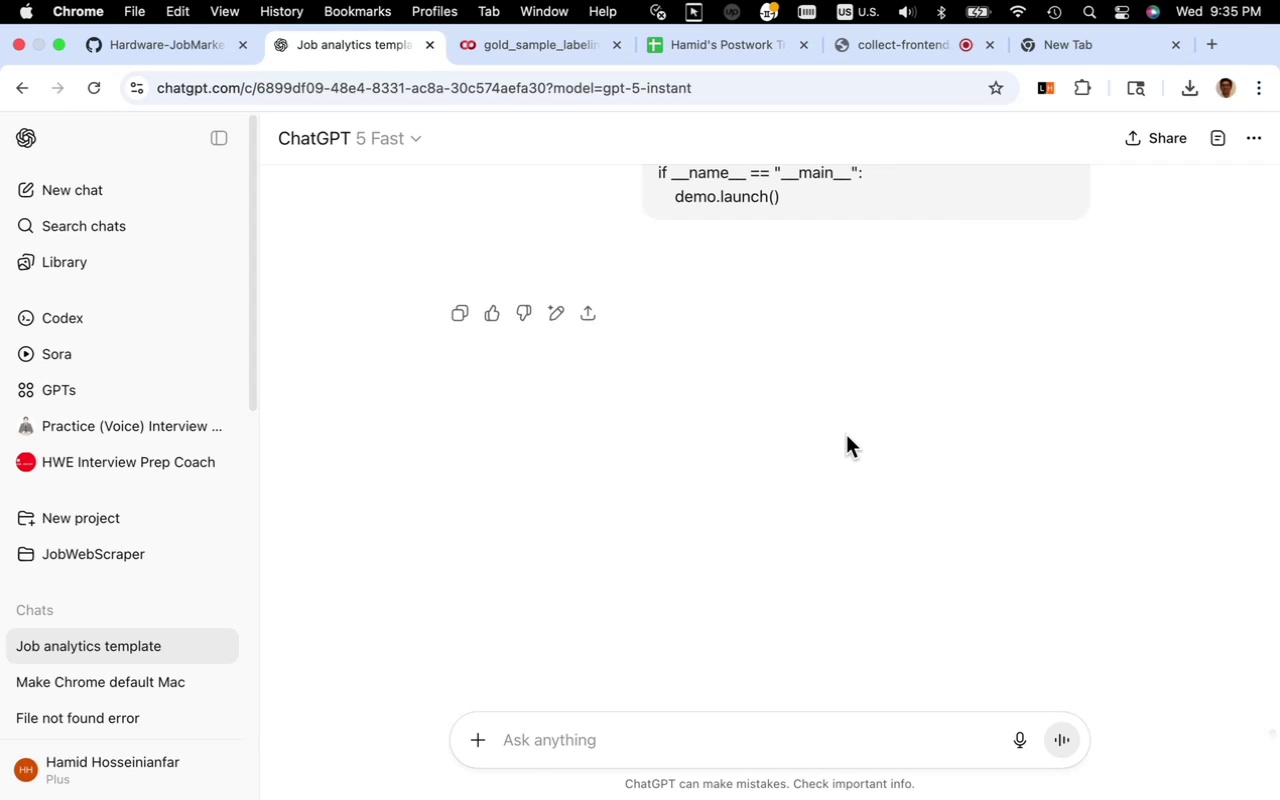 
left_click([554, 57])
 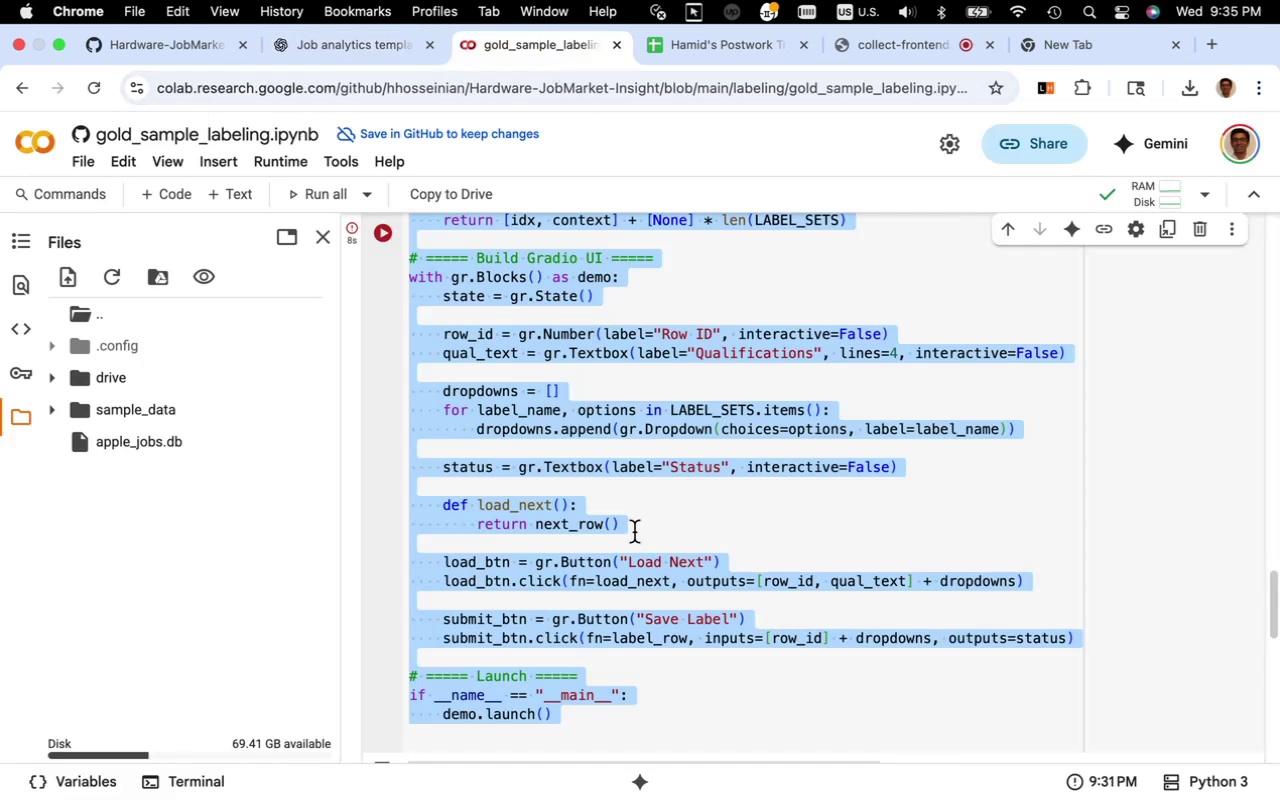 
scroll: coordinate [634, 534], scroll_direction: up, amount: 42.0
 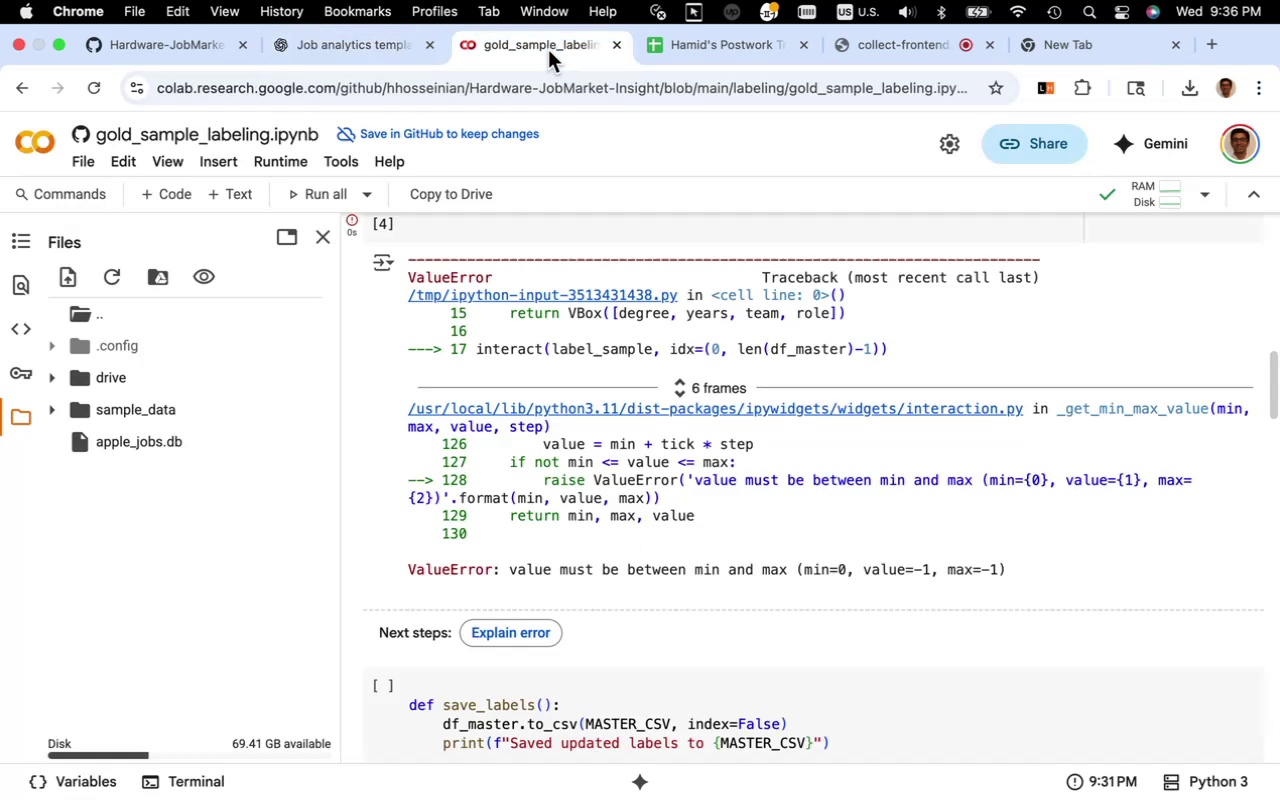 
wait(7.17)
 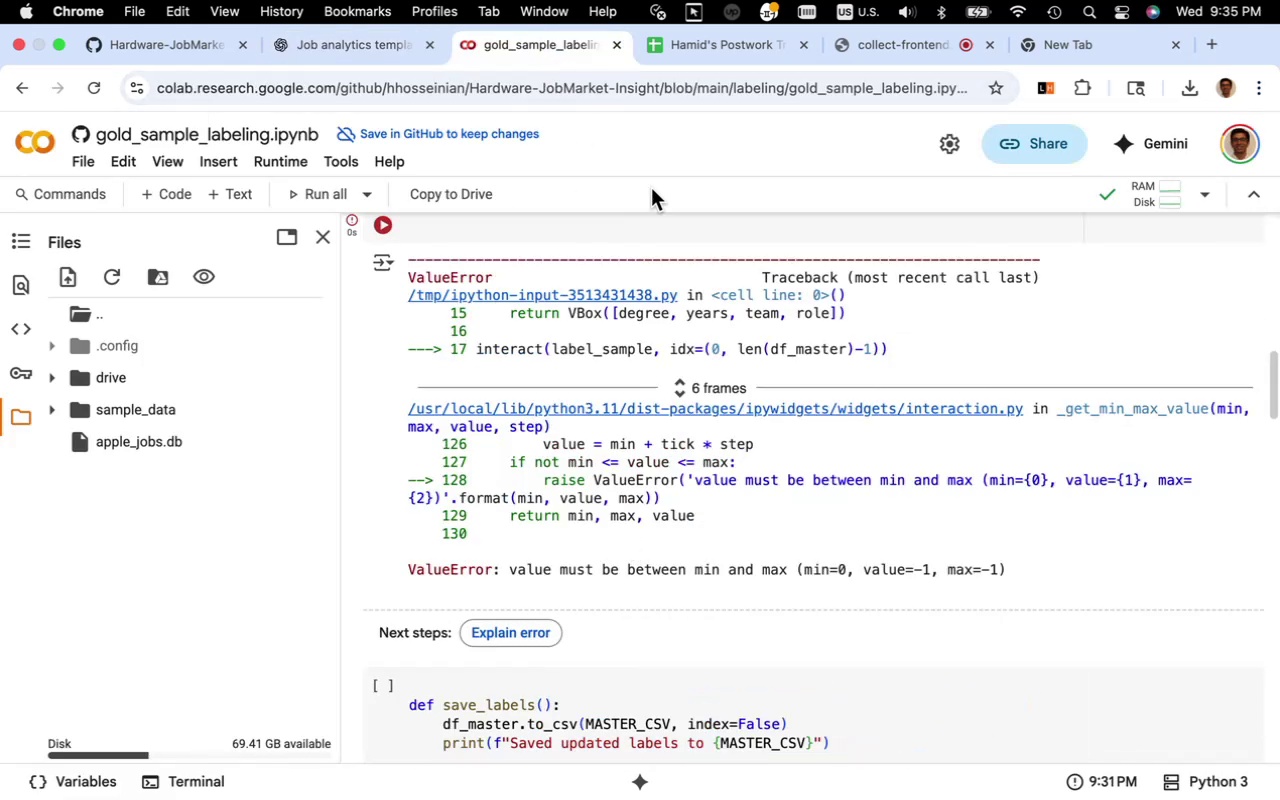 
left_click([383, 131])
 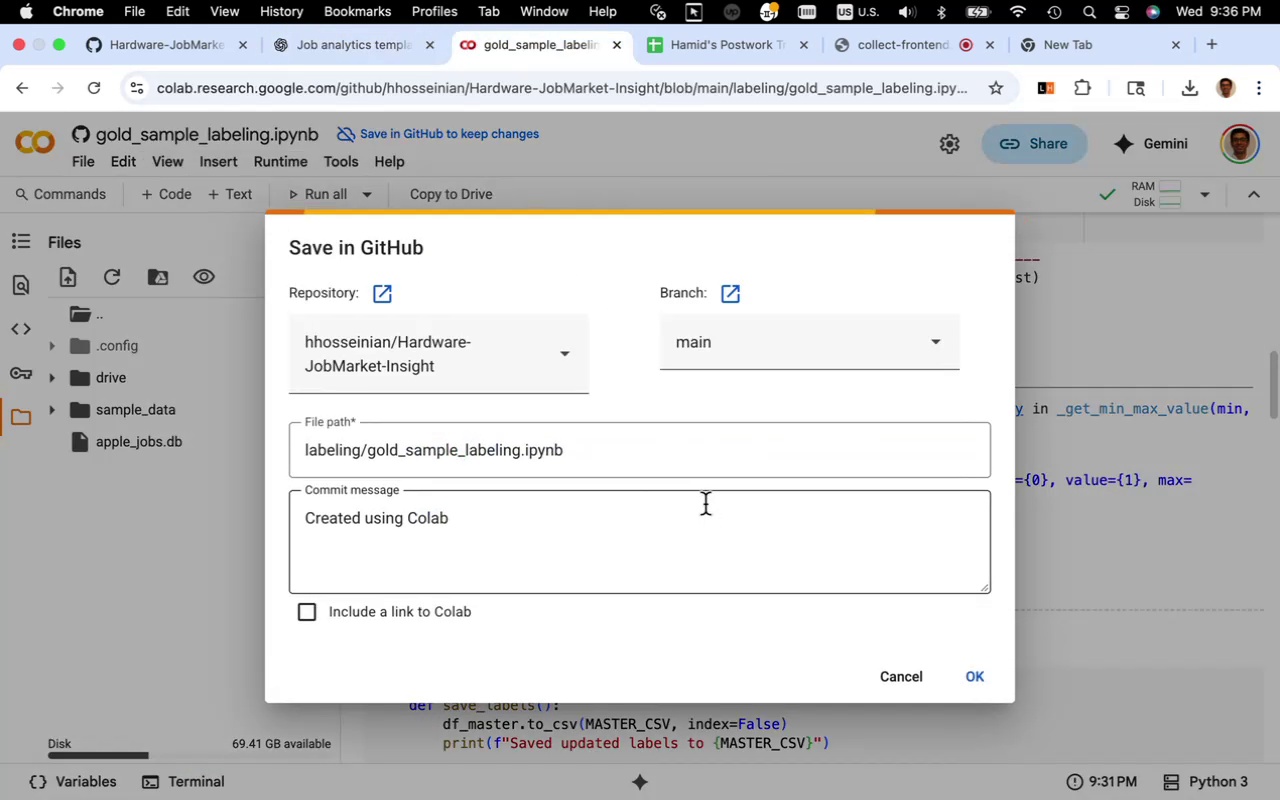 
left_click([663, 539])
 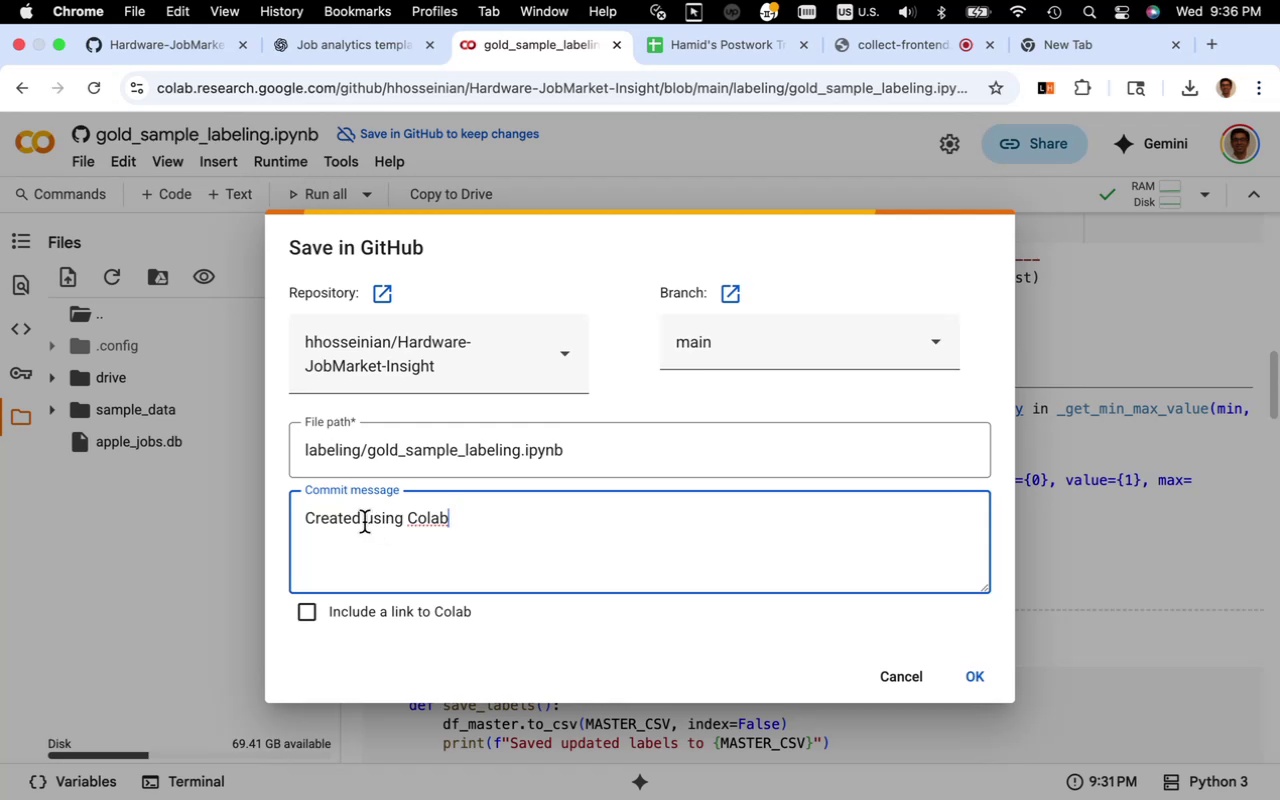 
left_click_drag(start_coordinate=[361, 522], to_coordinate=[302, 525])
 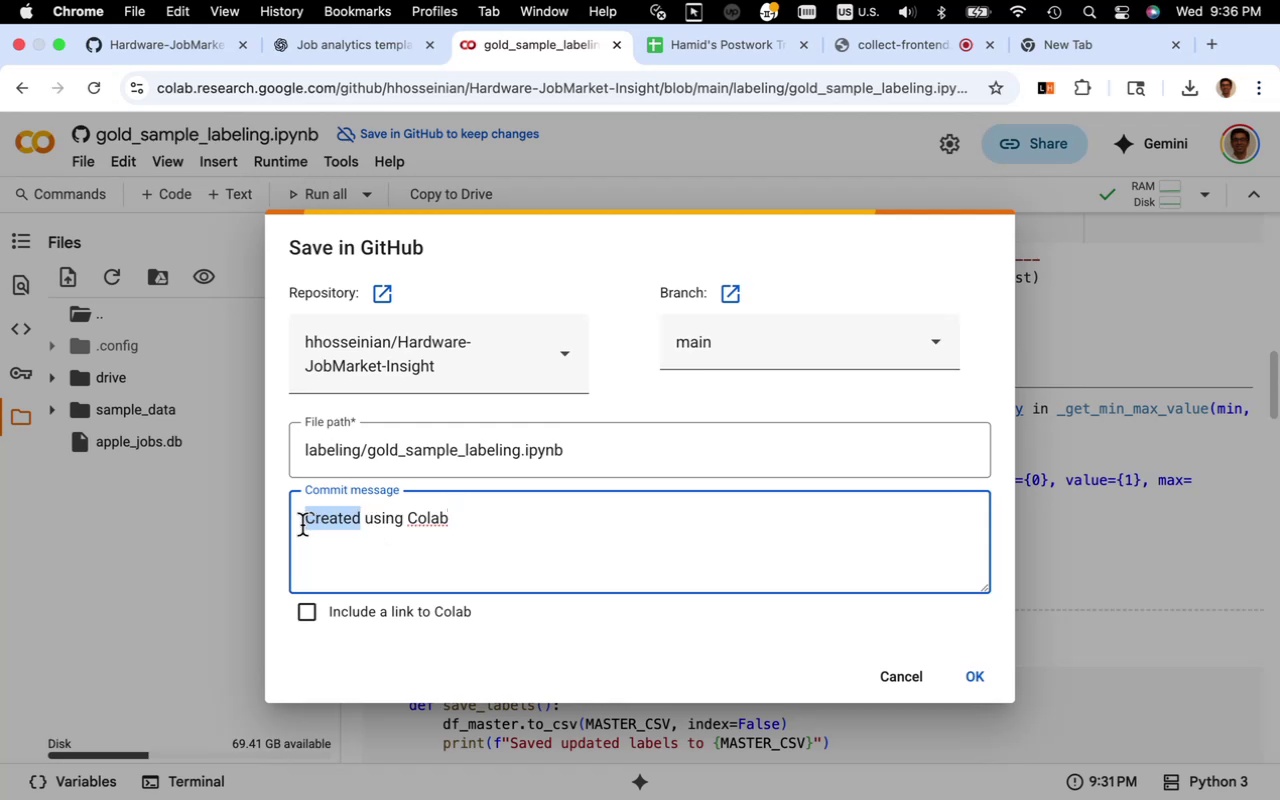 
type(atuo update)
 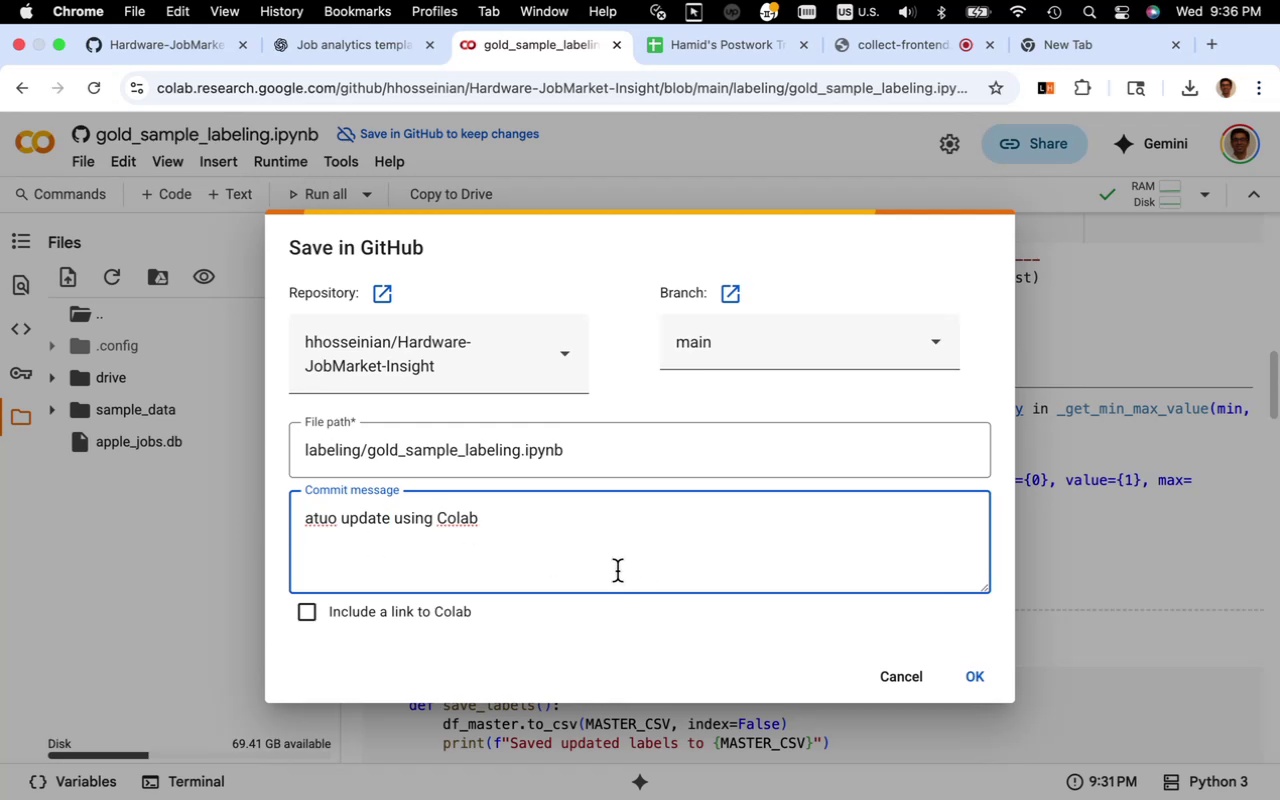 
wait(8.84)
 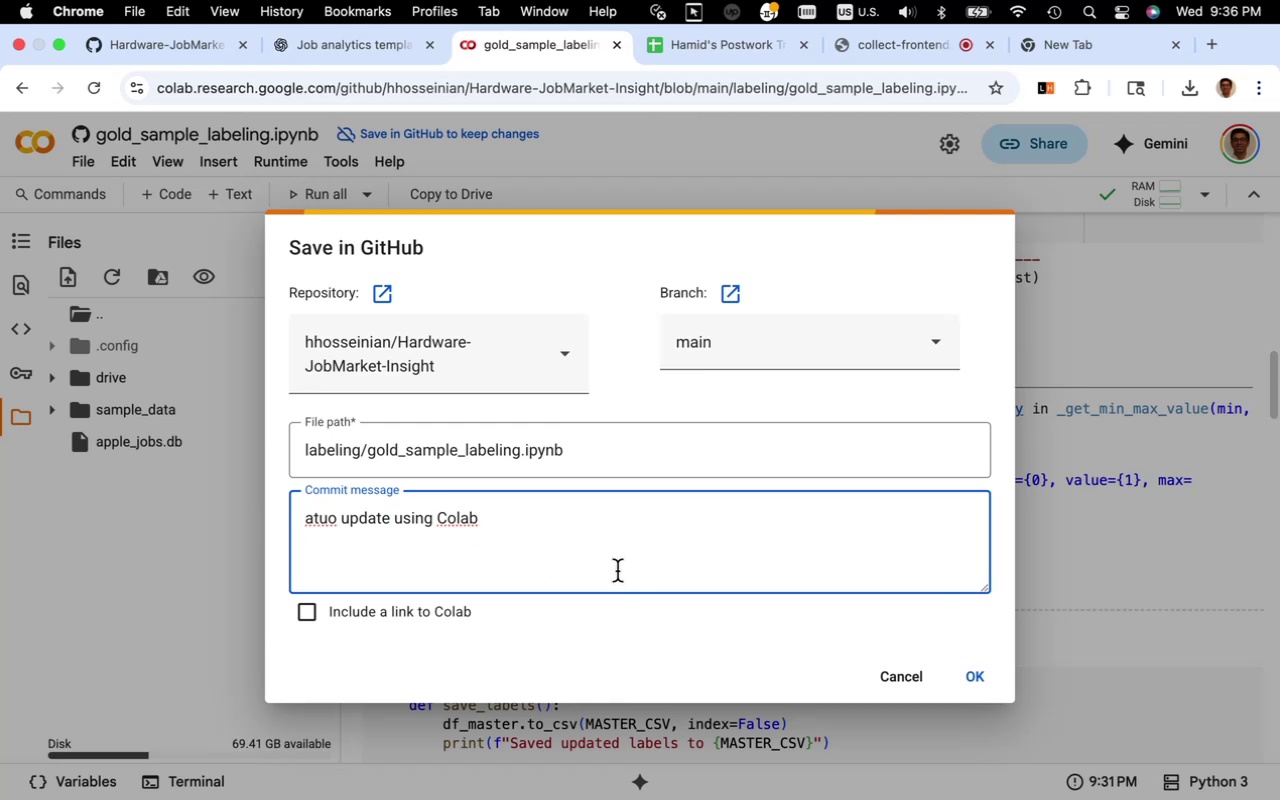 
left_click([981, 676])
 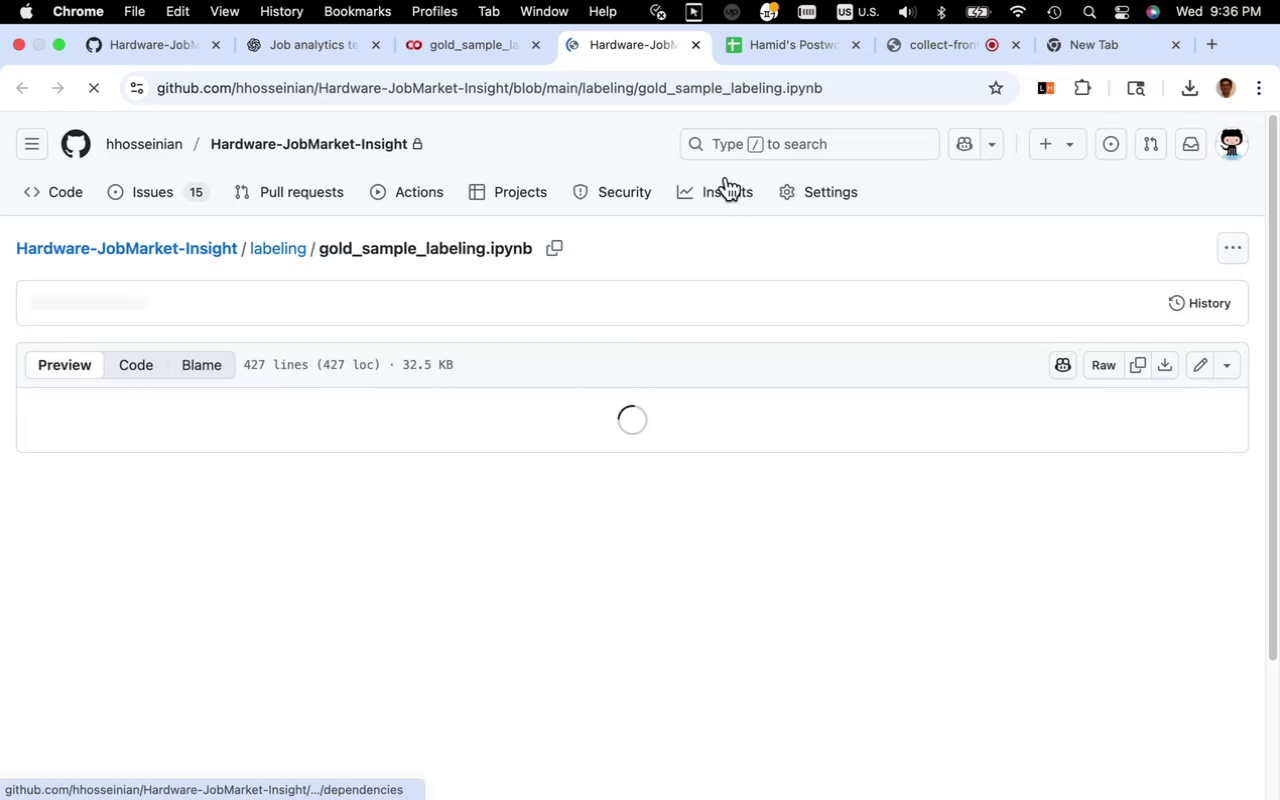 
wait(8.25)
 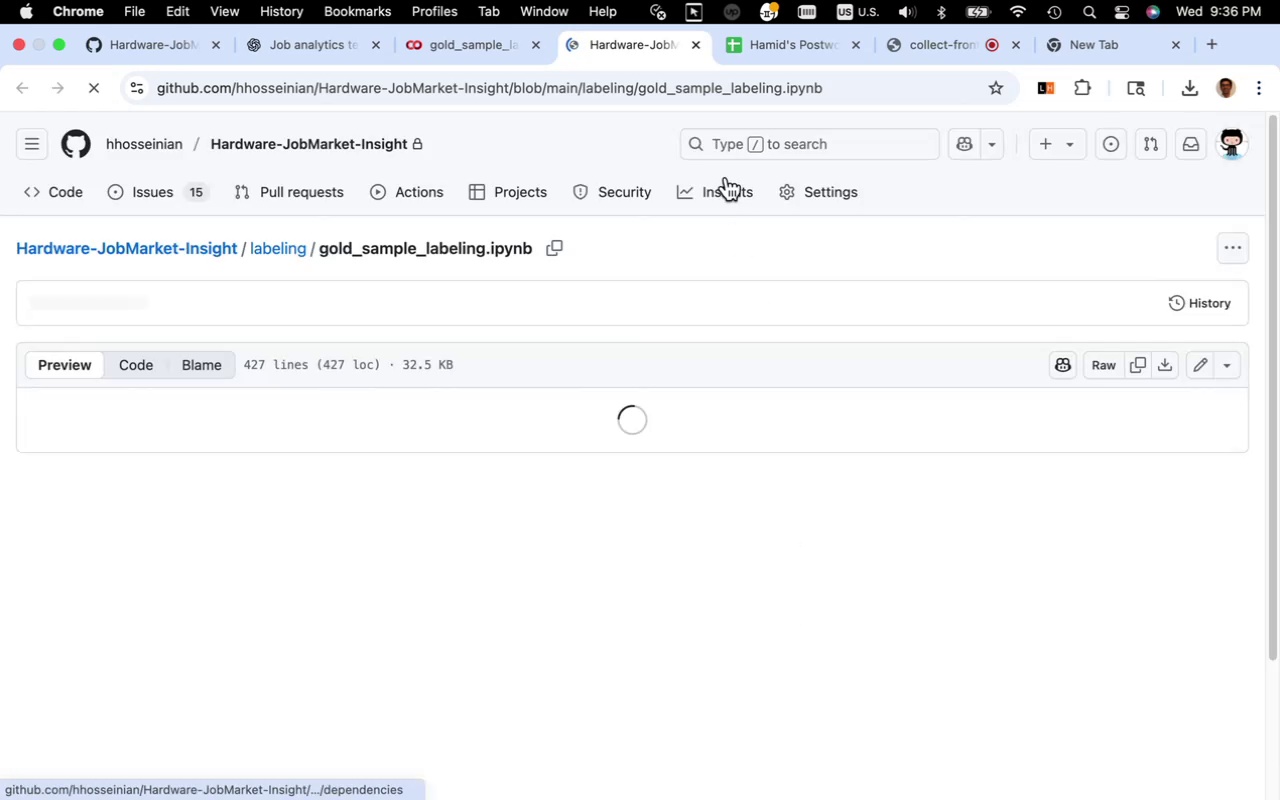 
left_click([692, 51])
 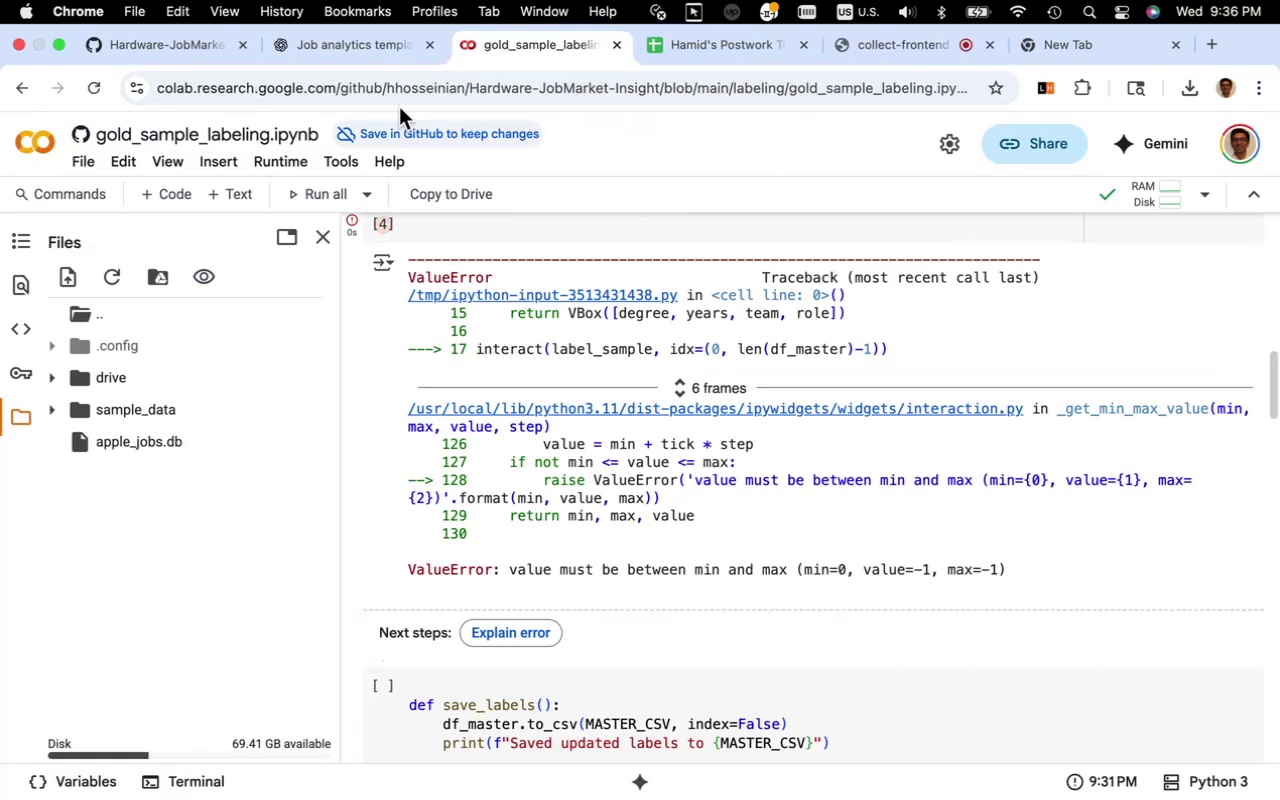 
left_click([381, 46])
 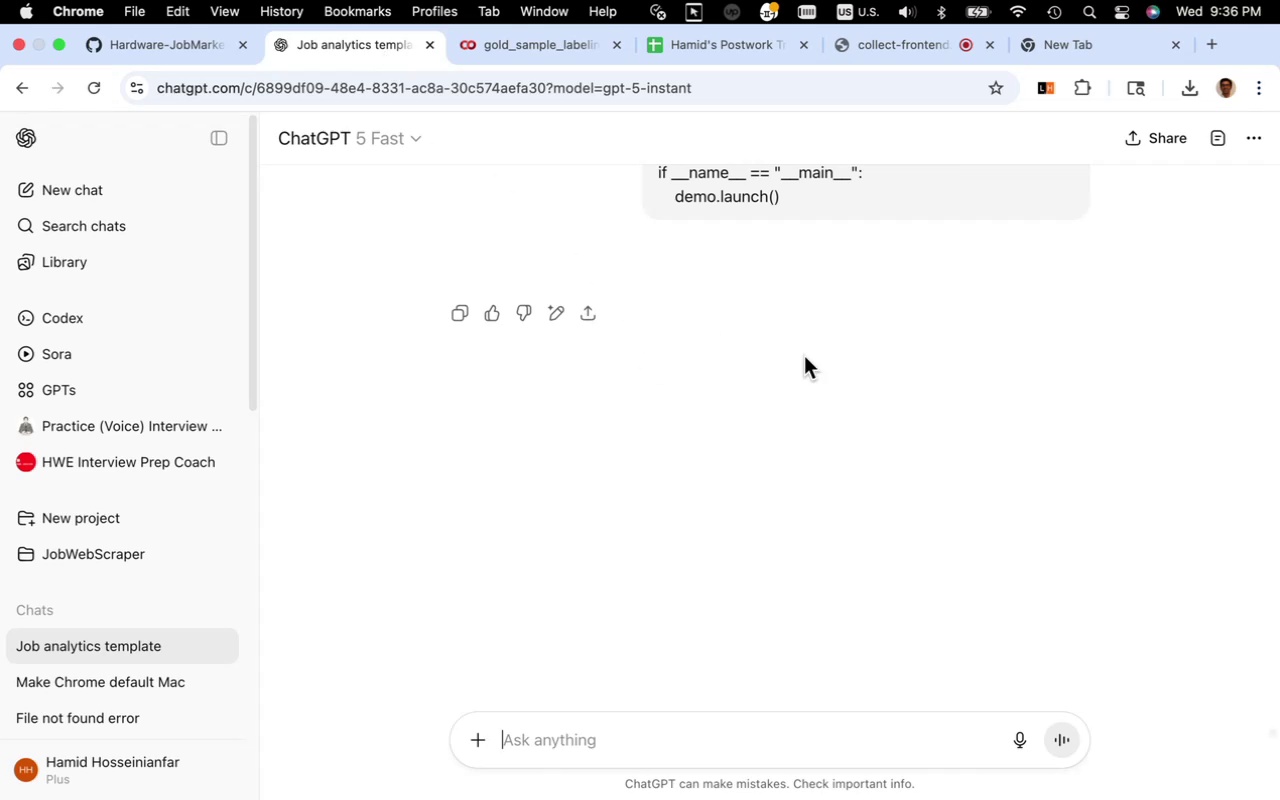 
scroll: coordinate [915, 376], scroll_direction: up, amount: 3.0
 